 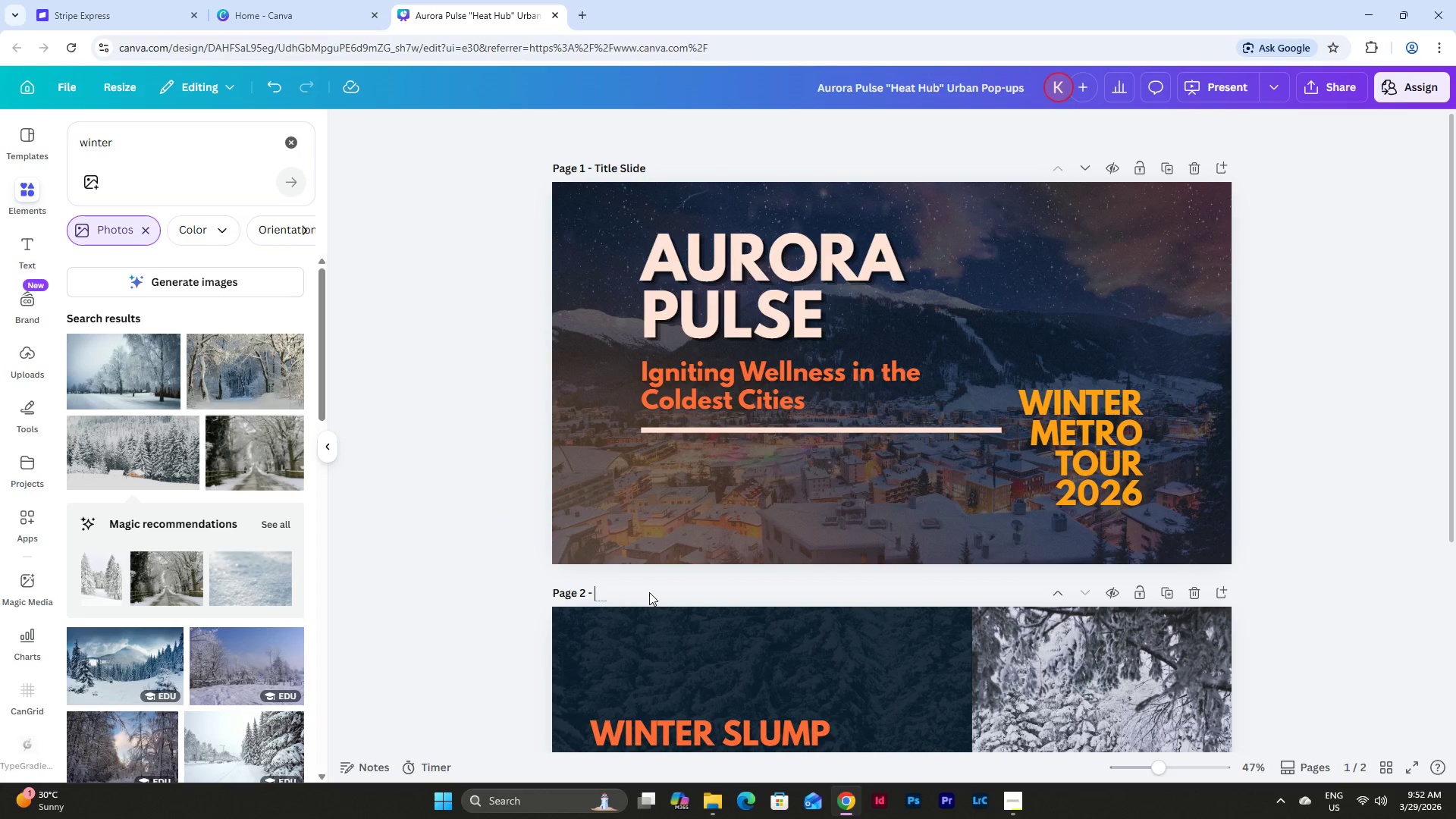 
type(The Problem)
 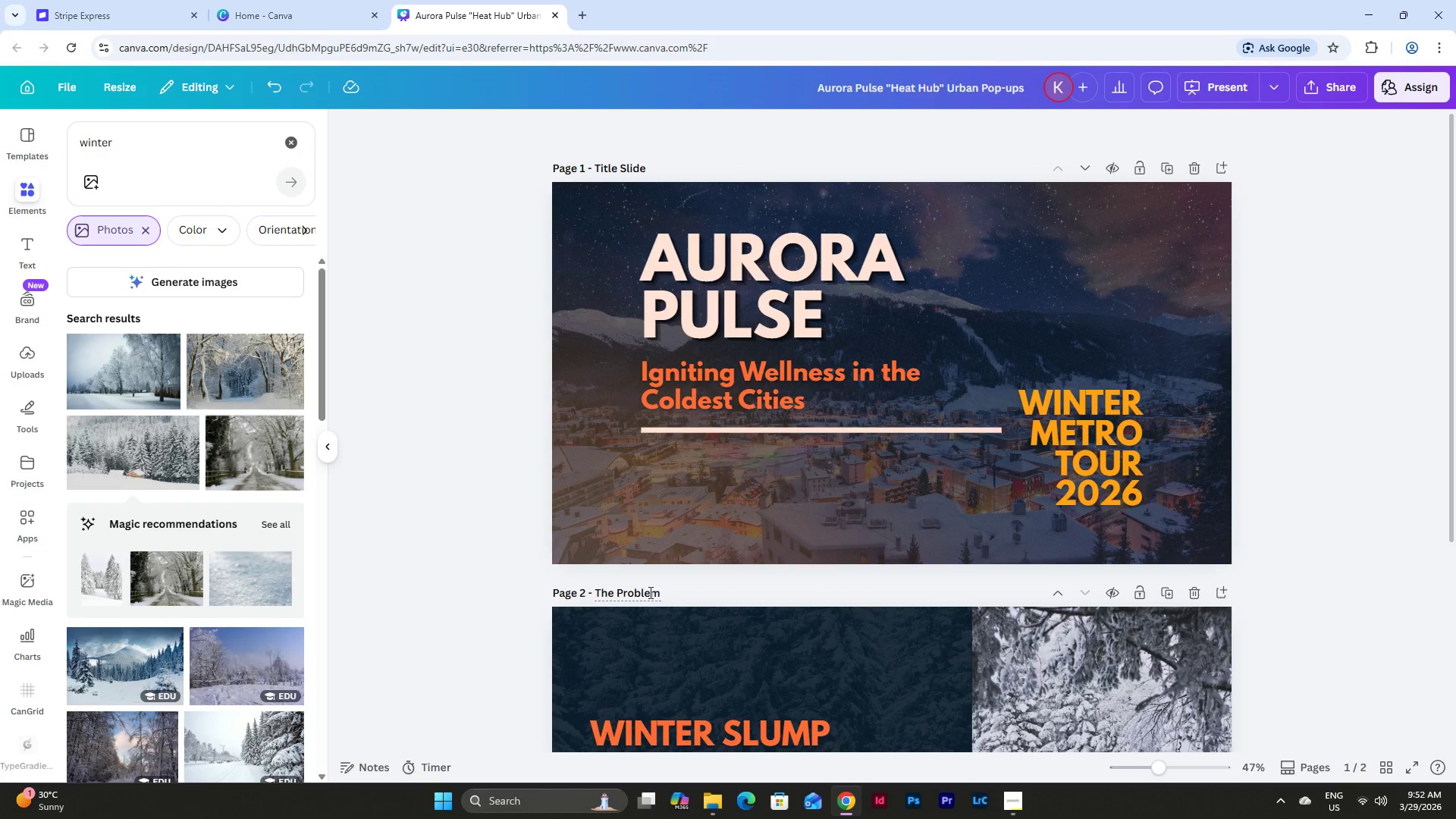 
left_click([1346, 435])
 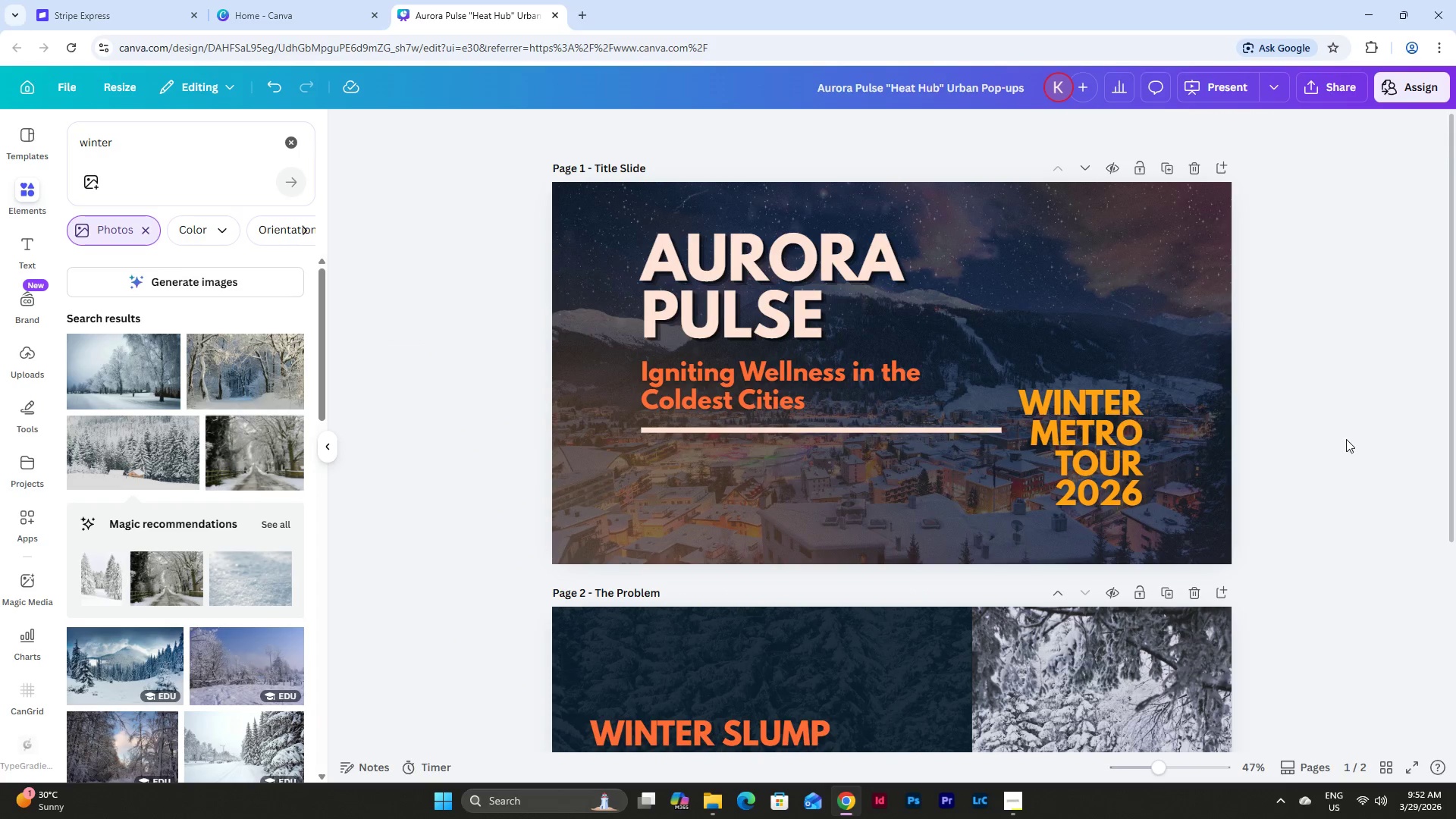 
scroll: coordinate [1346, 440], scroll_direction: down, amount: 5.0
 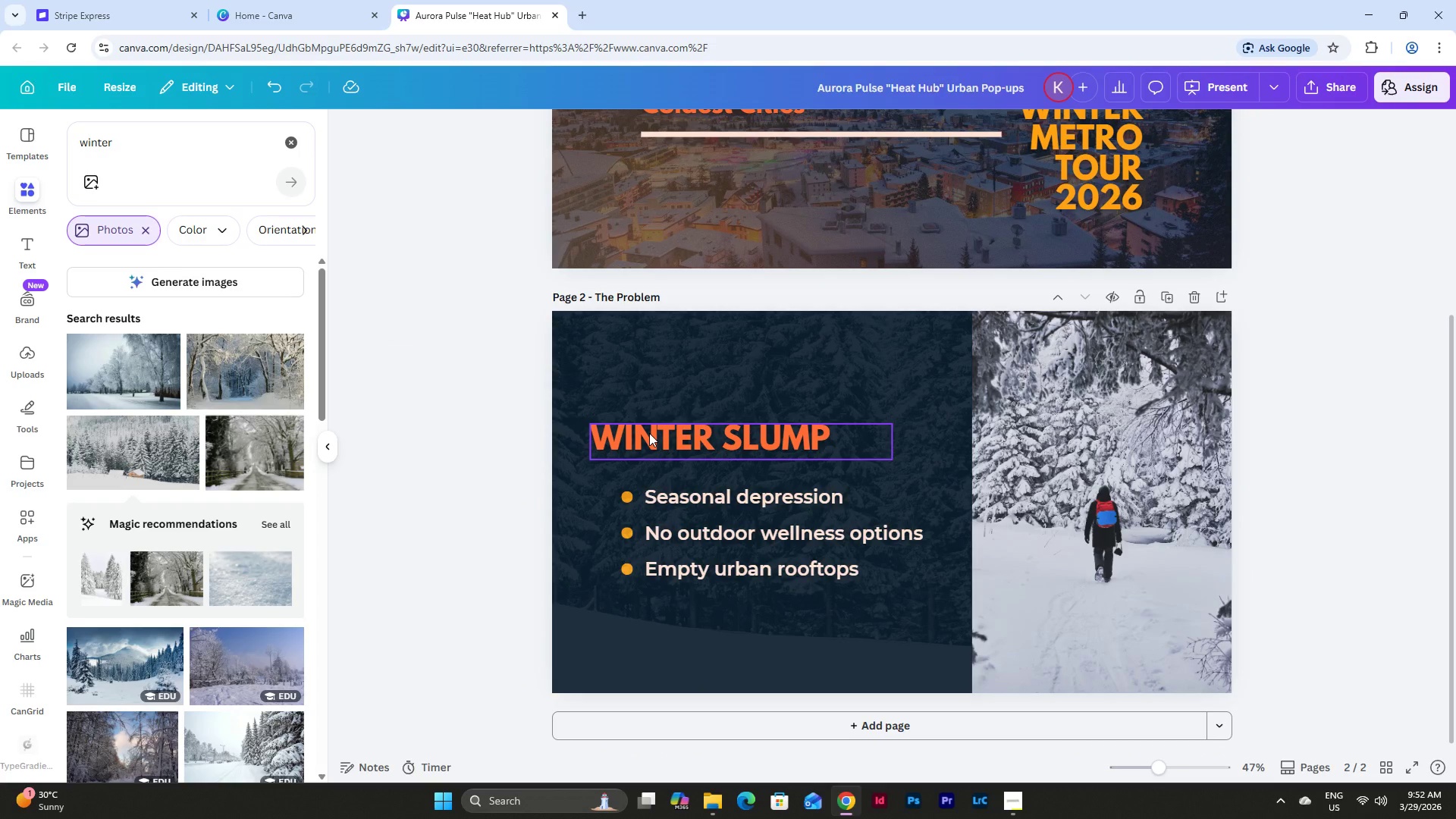 
left_click([649, 433])
 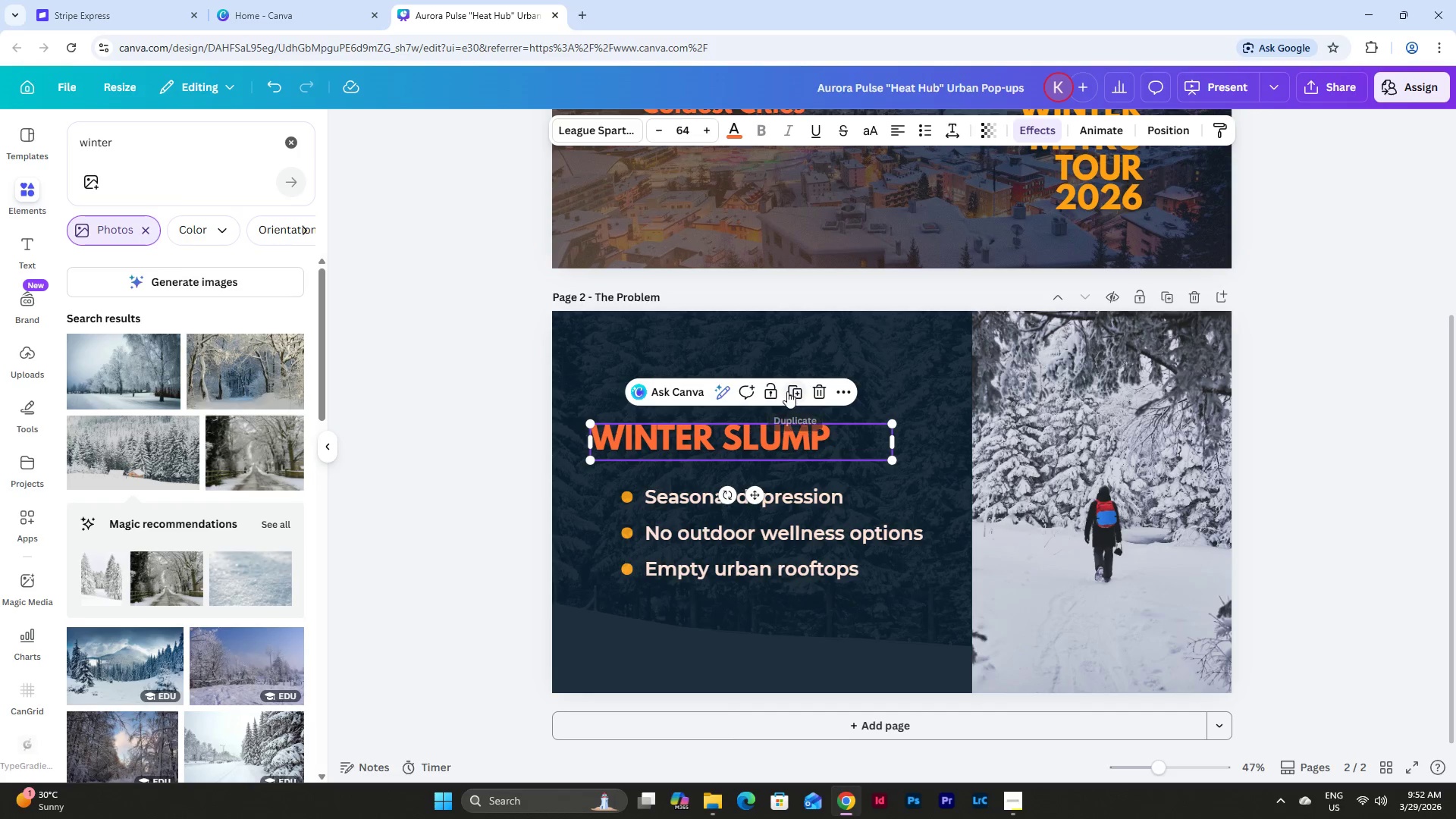 
left_click([795, 388])
 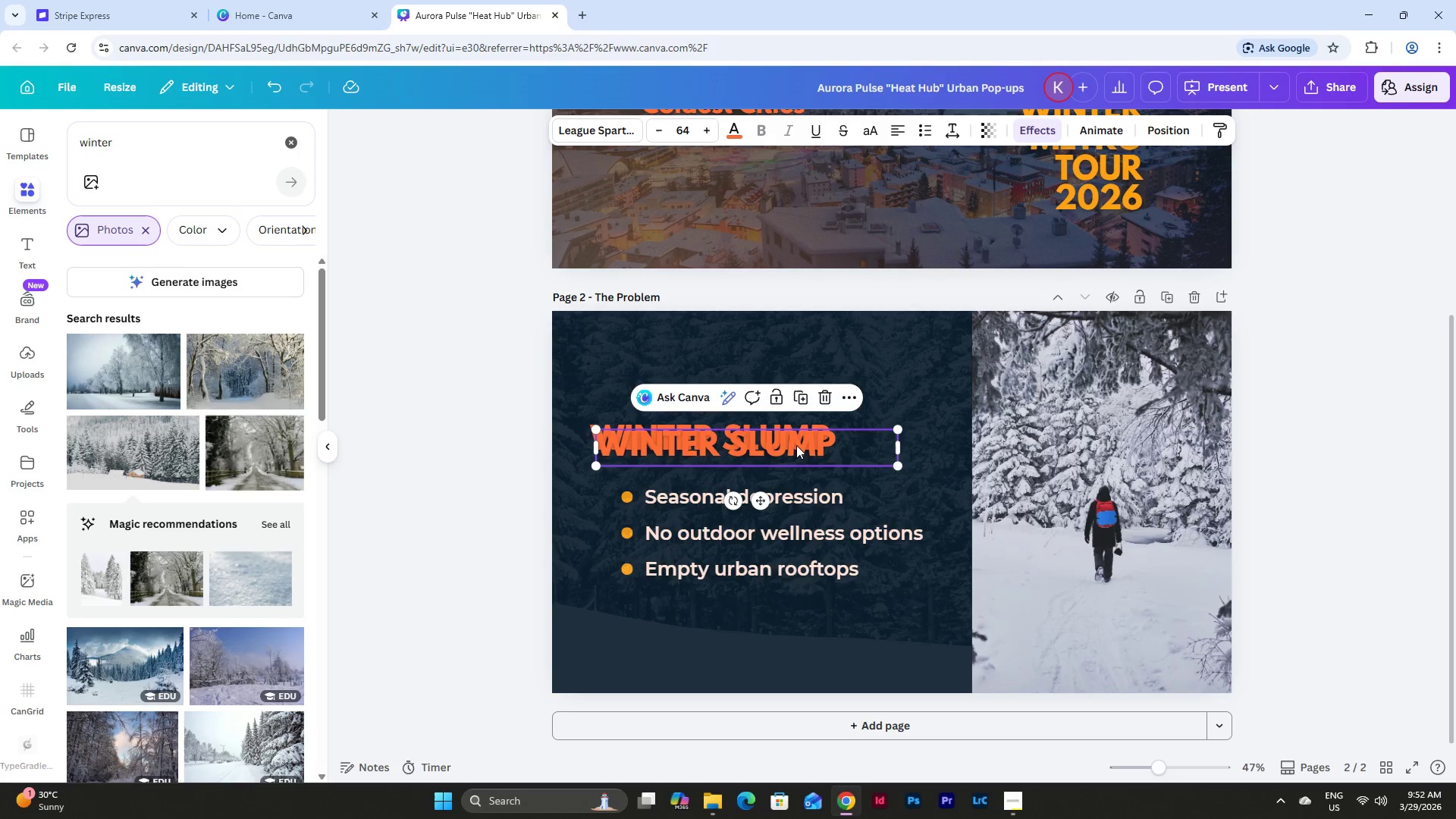 
left_click_drag(start_coordinate=[796, 445], to_coordinate=[791, 383])
 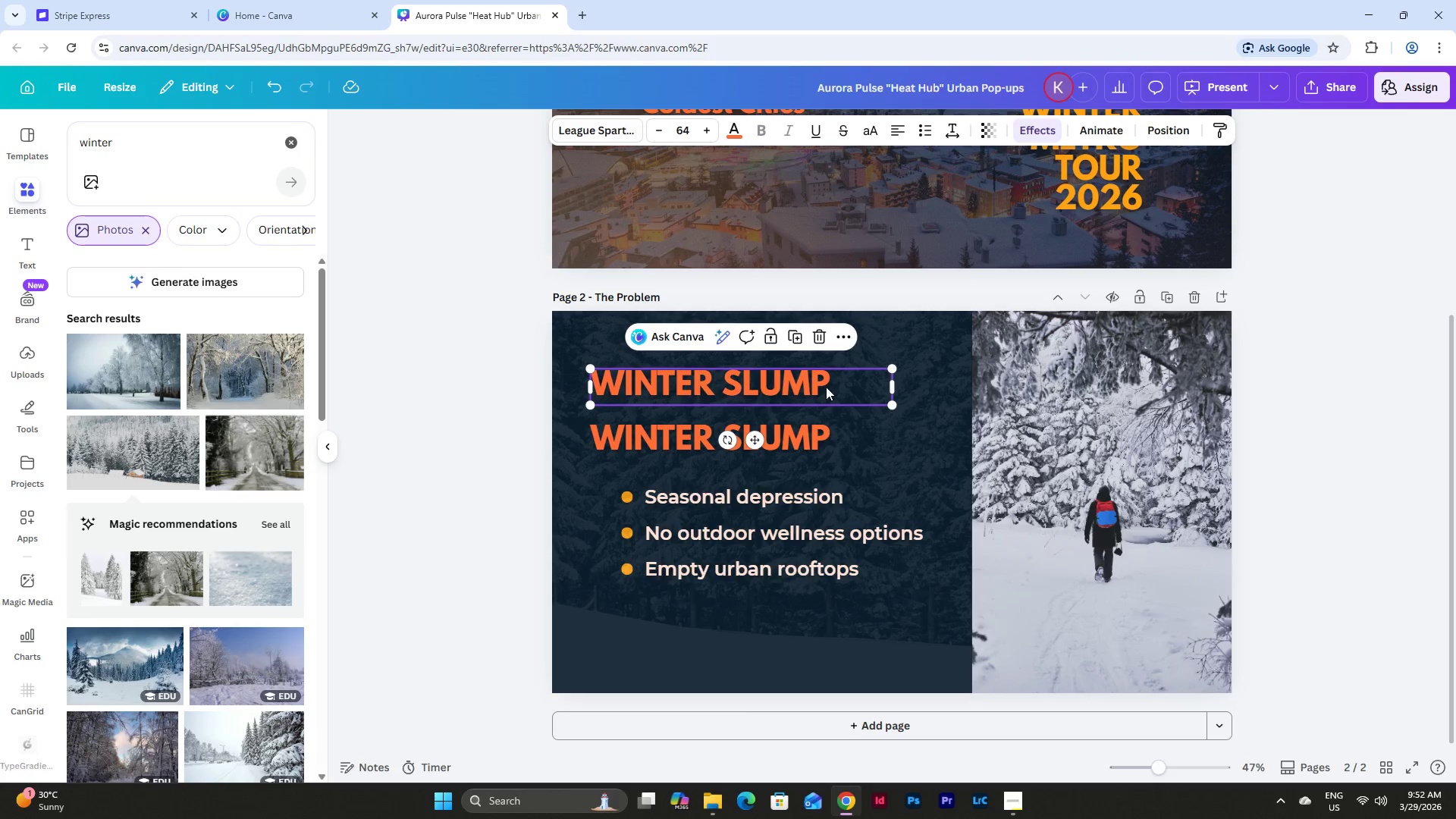 
left_click([826, 387])
 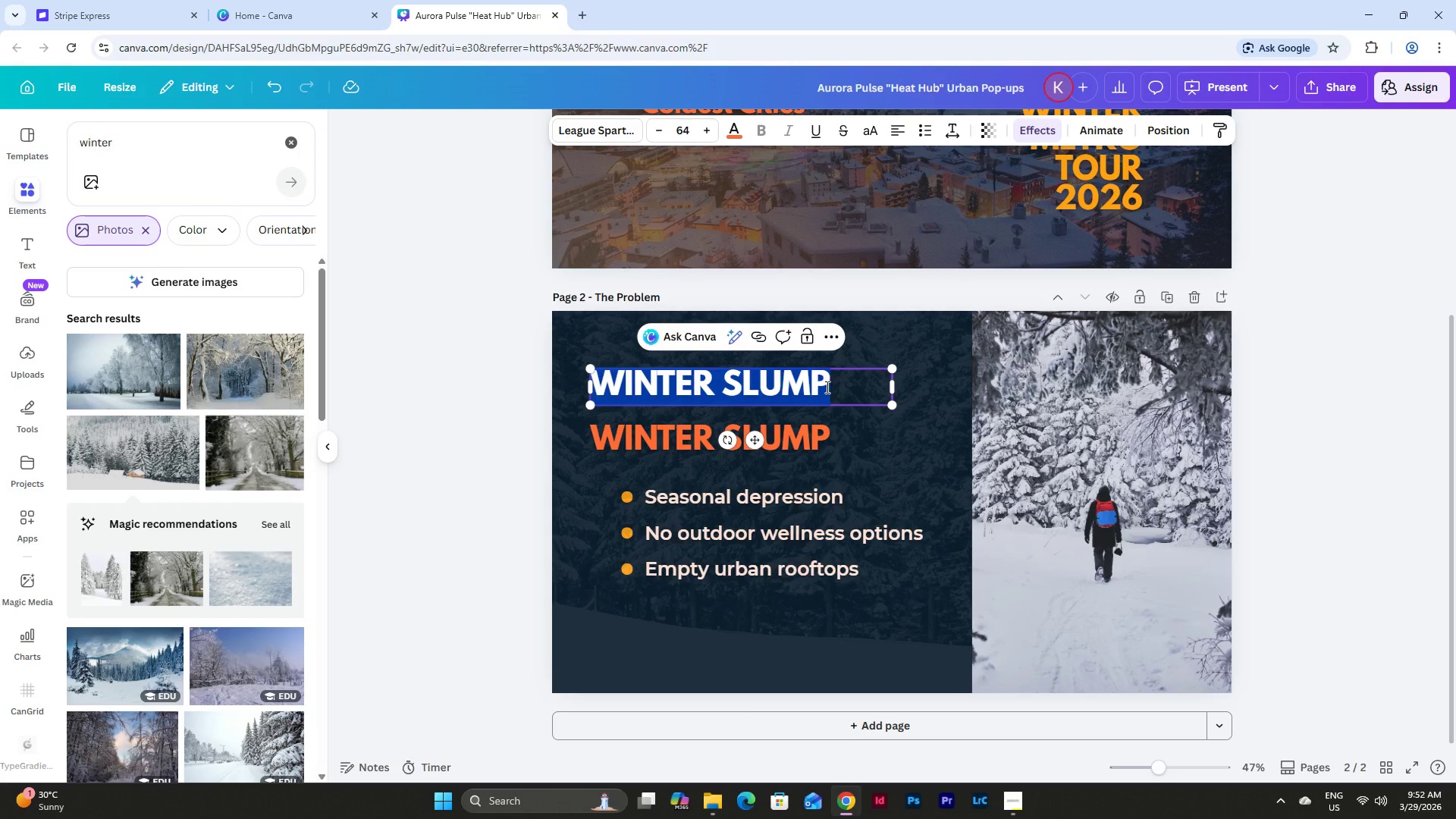 
type(the problem)
 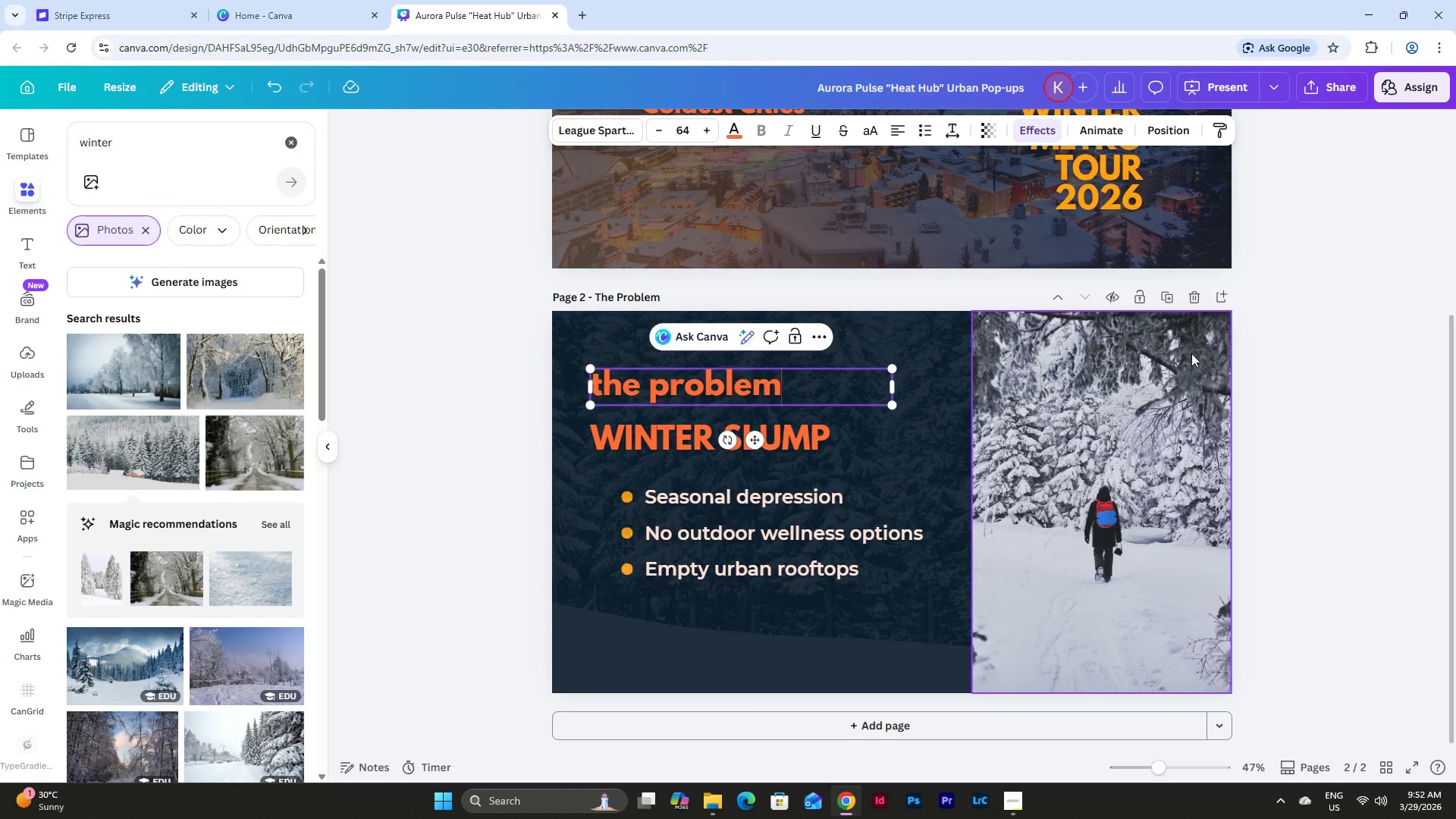 
left_click([1302, 350])
 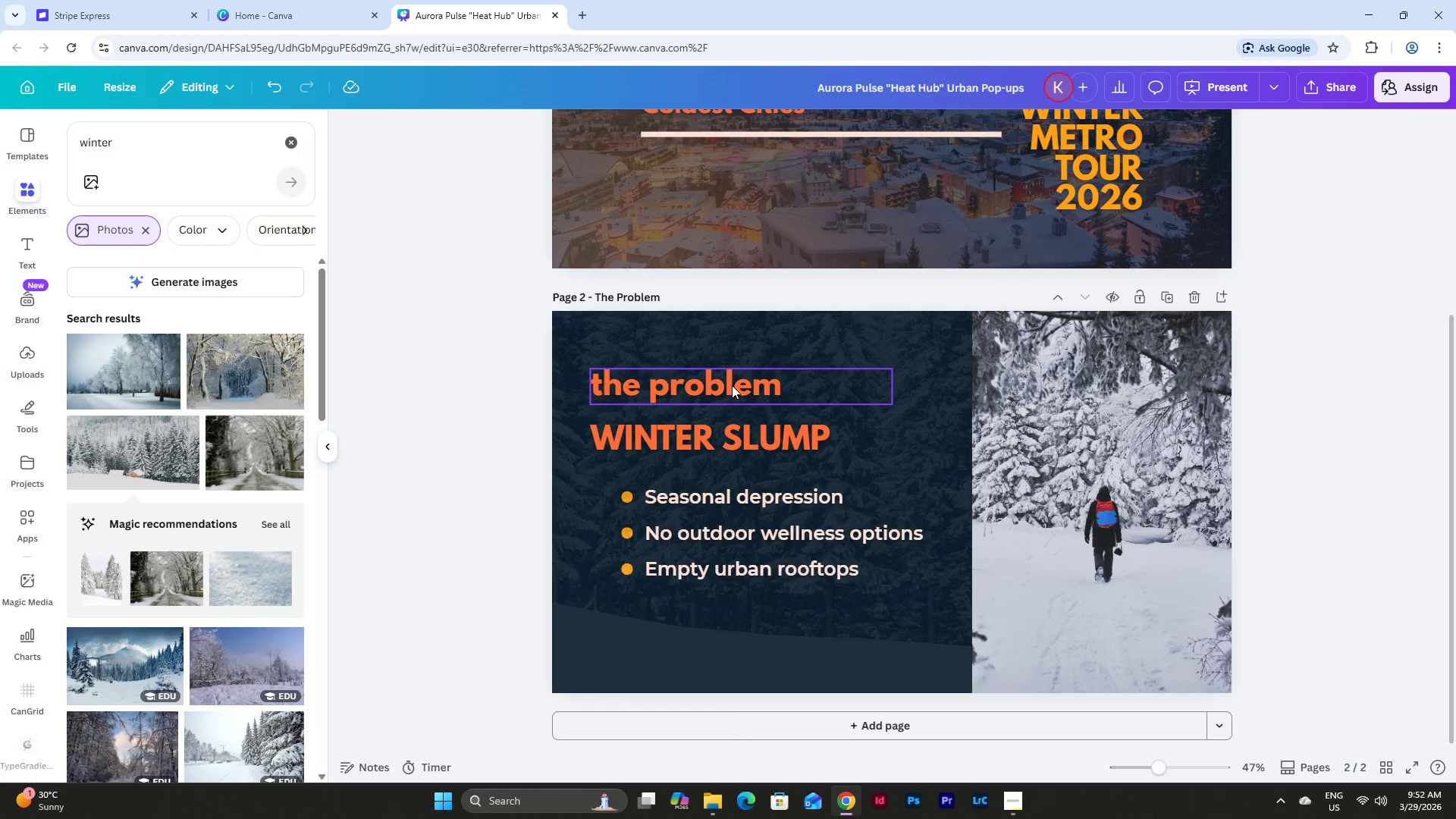 
left_click([732, 385])
 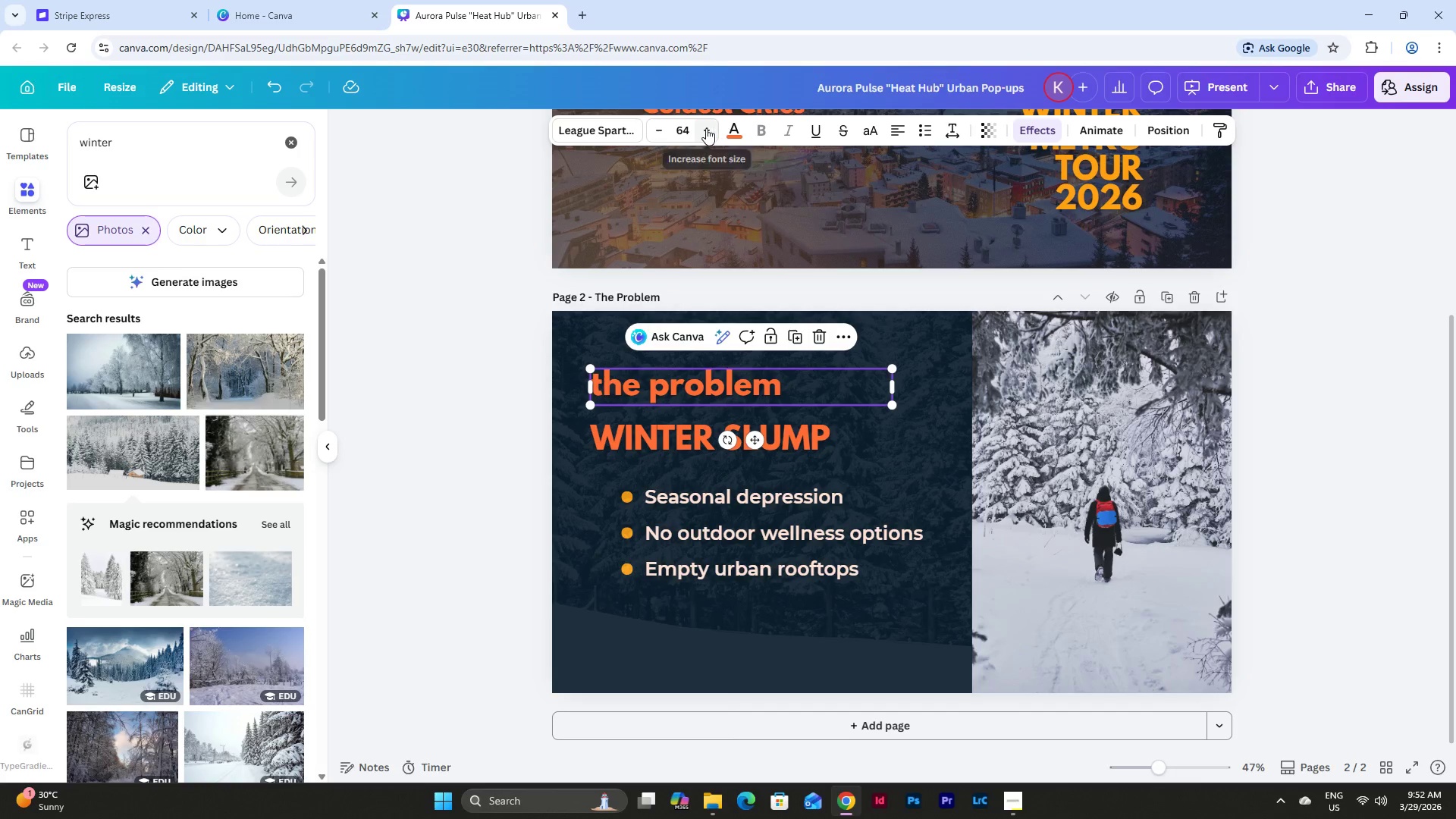 
left_click([692, 136])
 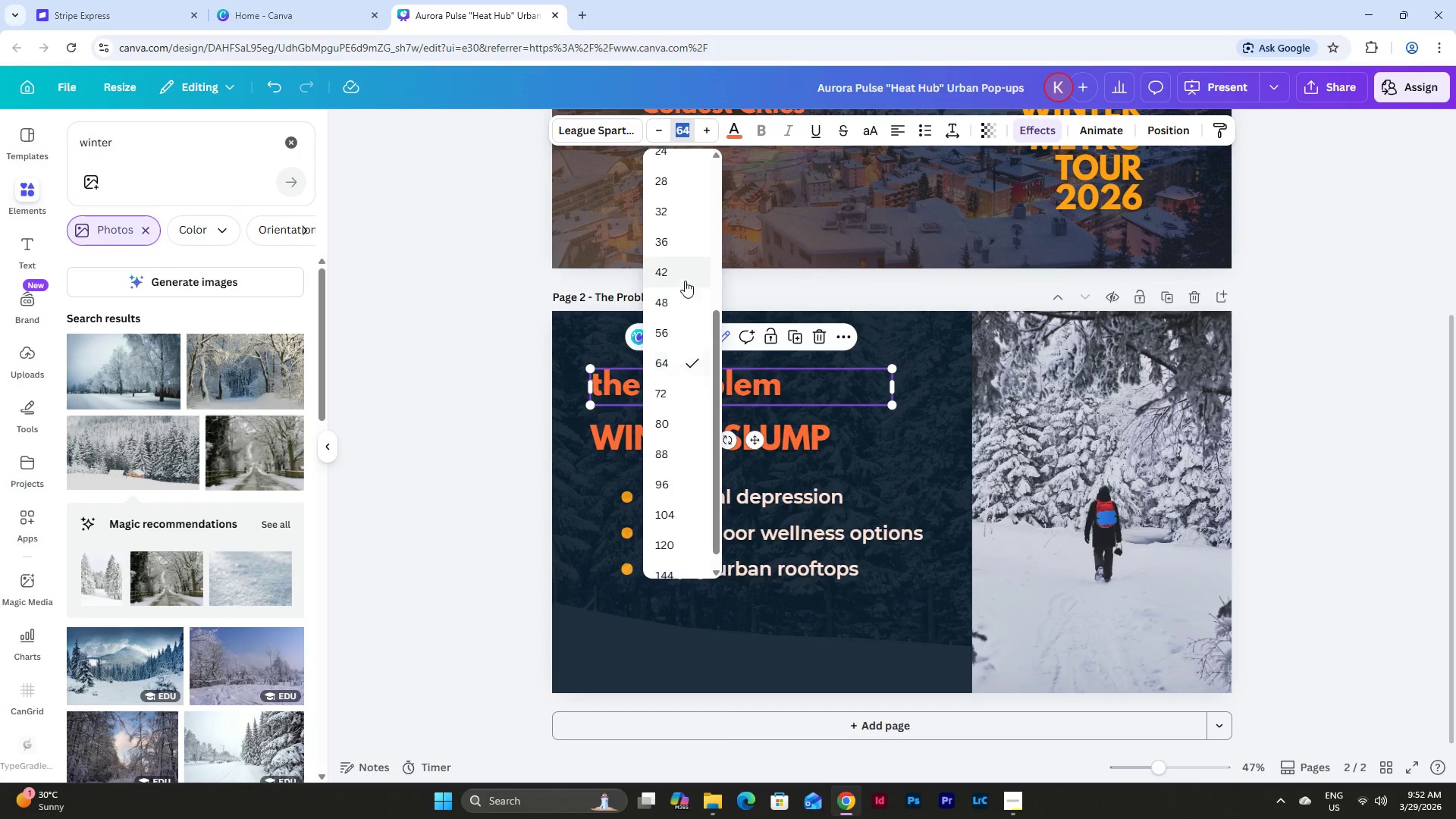 
wait(7.08)
 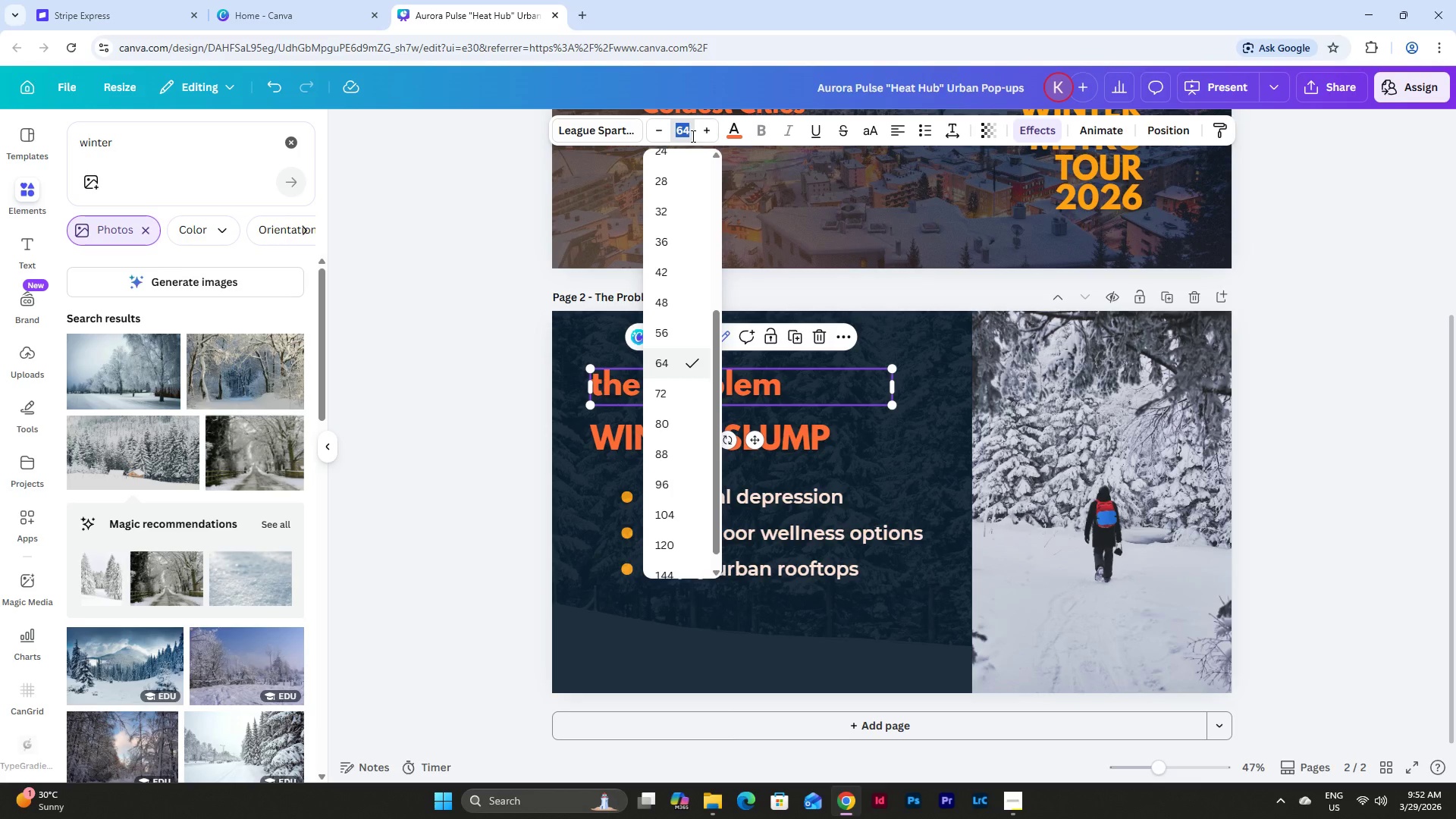 
left_click([670, 328])
 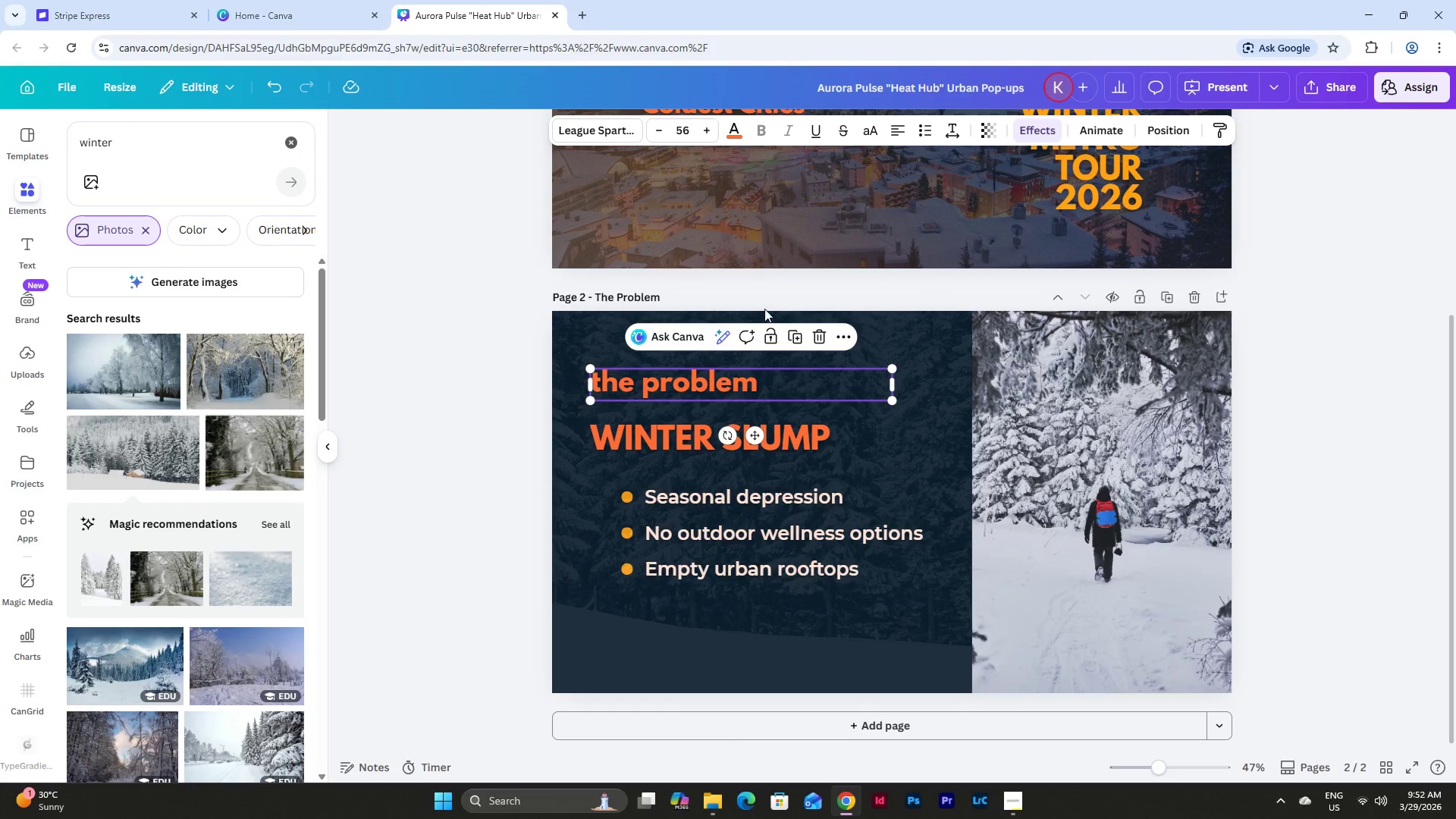 
left_click([726, 123])
 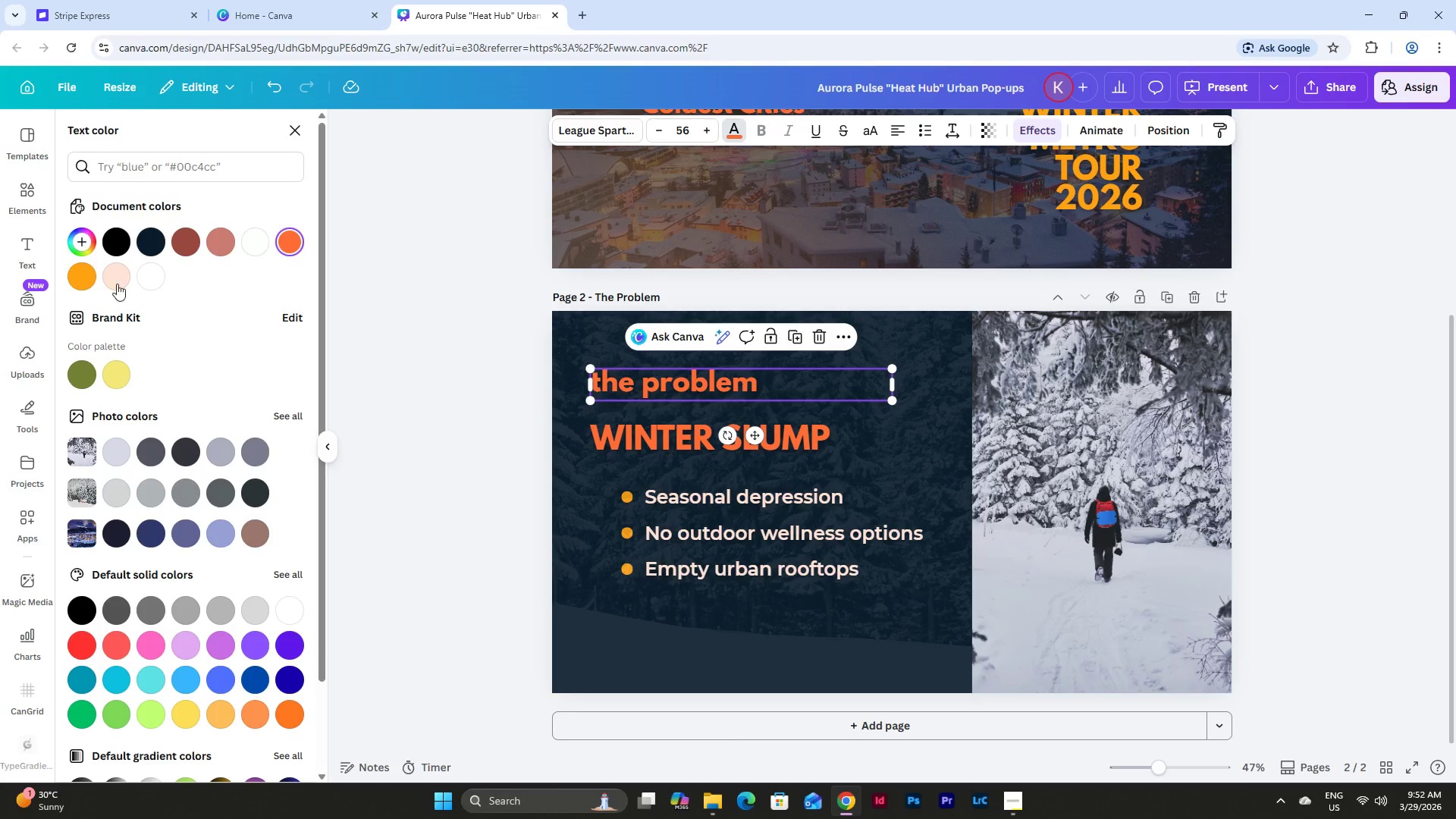 
left_click([88, 275])
 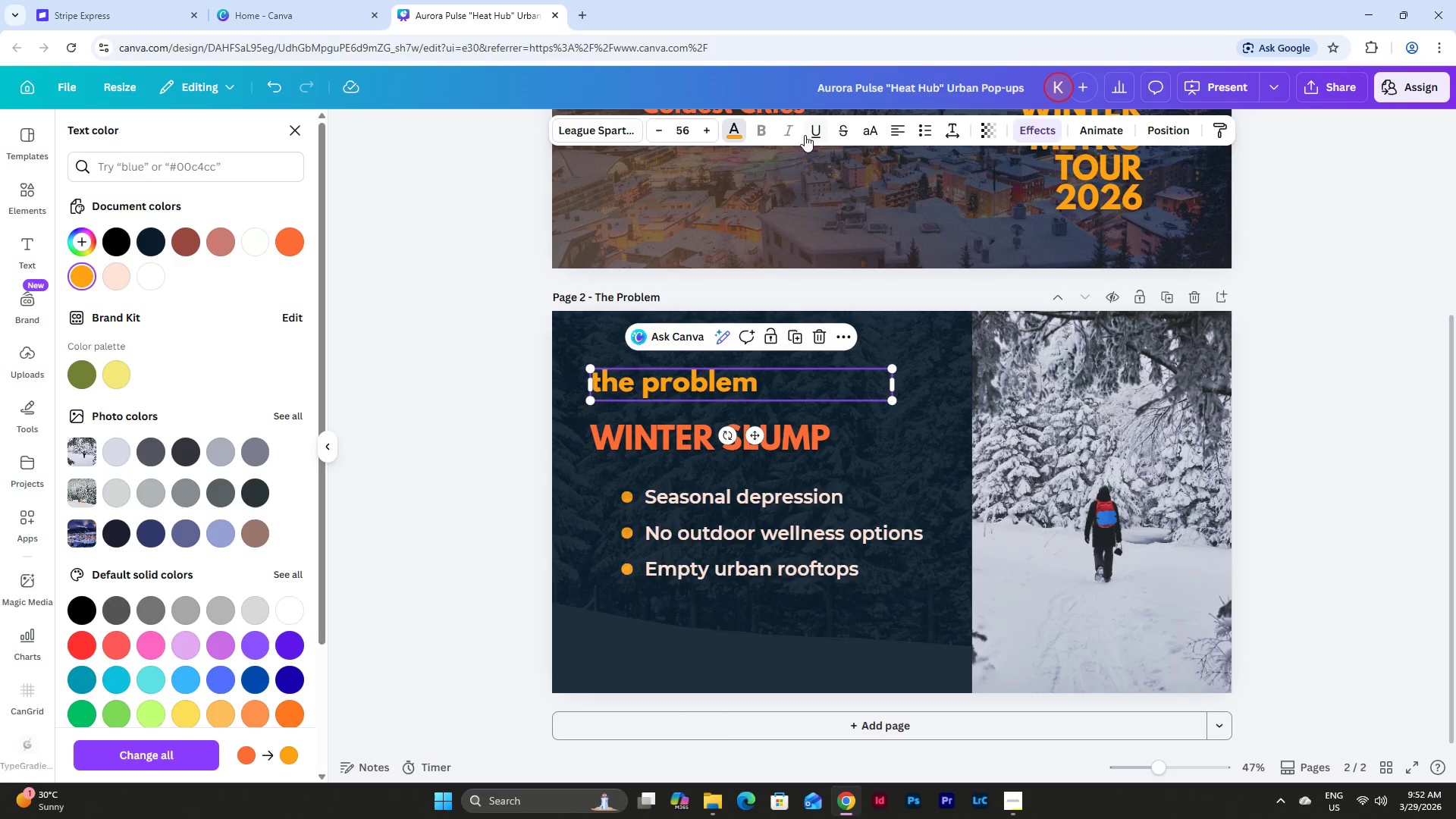 
left_click([819, 132])
 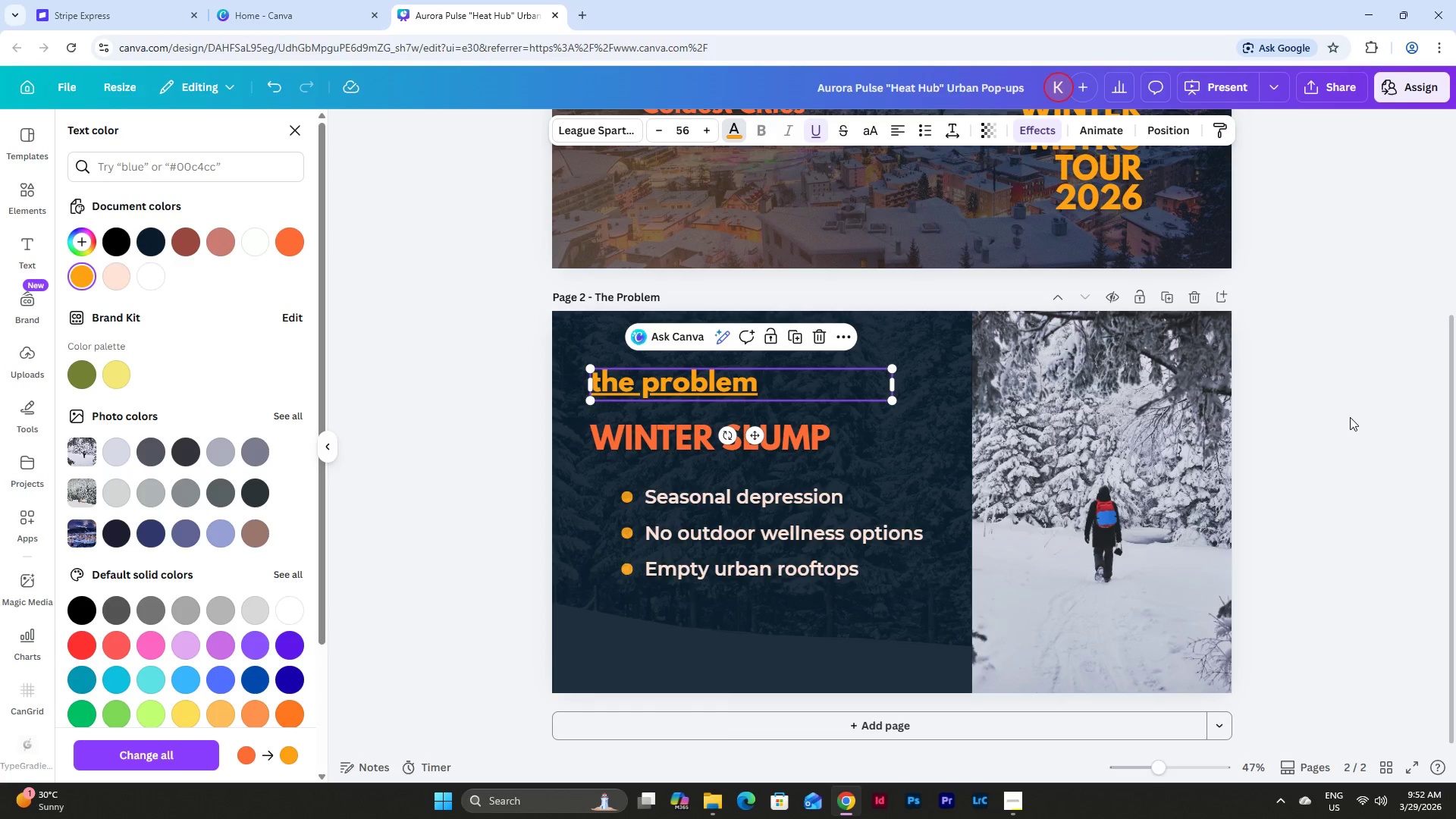 
double_click([1350, 417])
 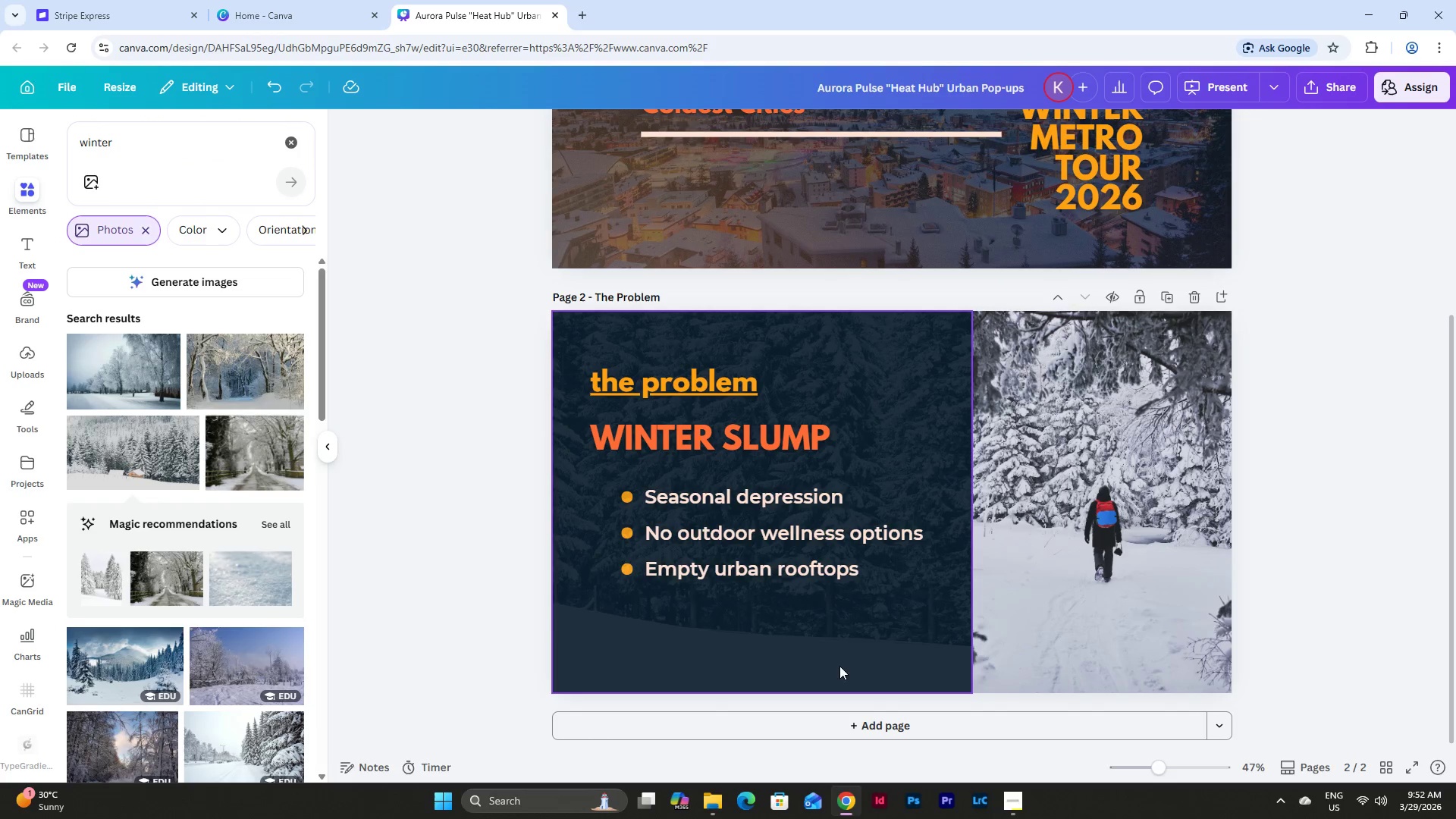 
left_click_drag(start_coordinate=[824, 625], to_coordinate=[691, 548])
 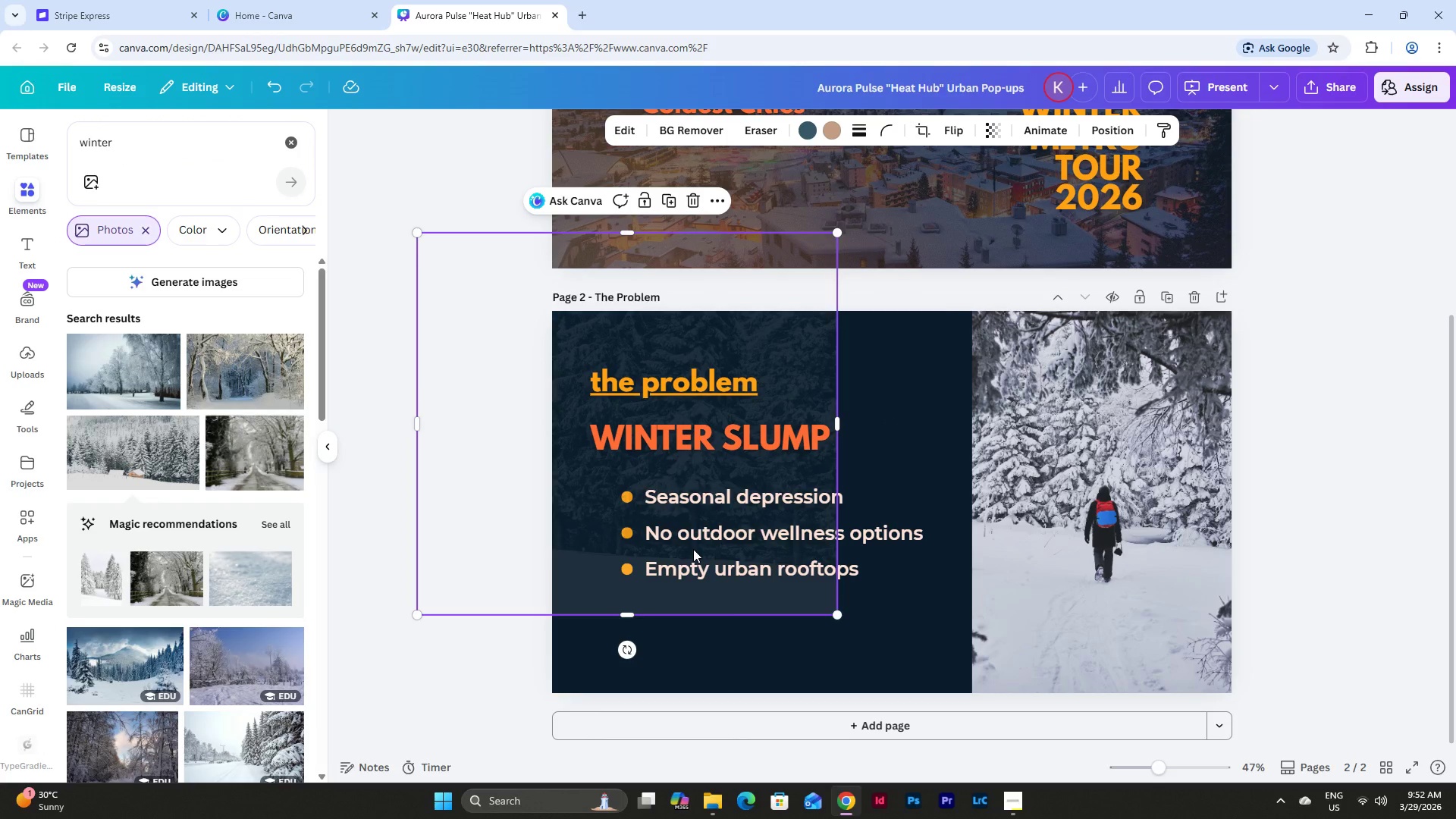 
key(Control+Z)
 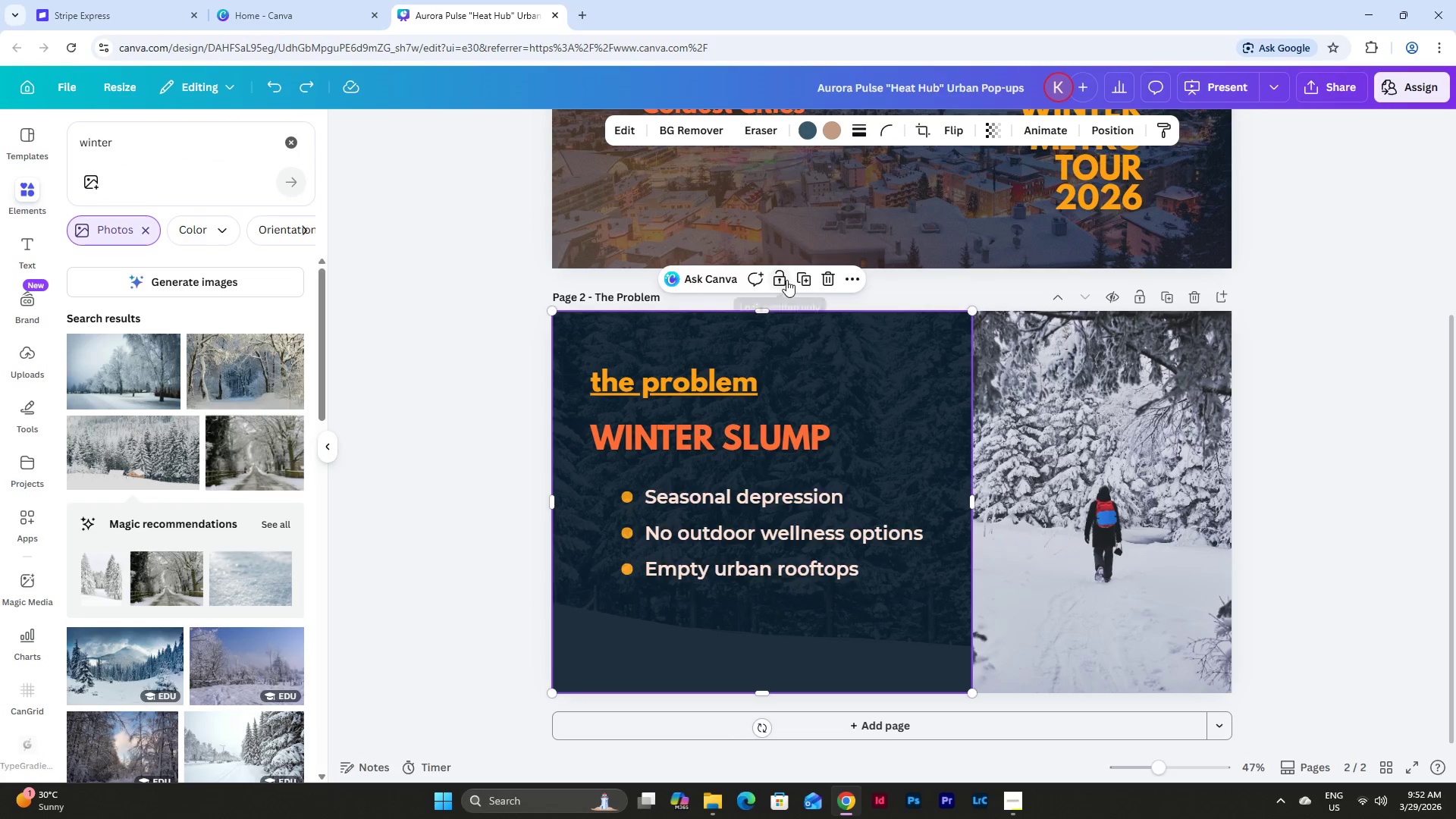 
double_click([879, 363])
 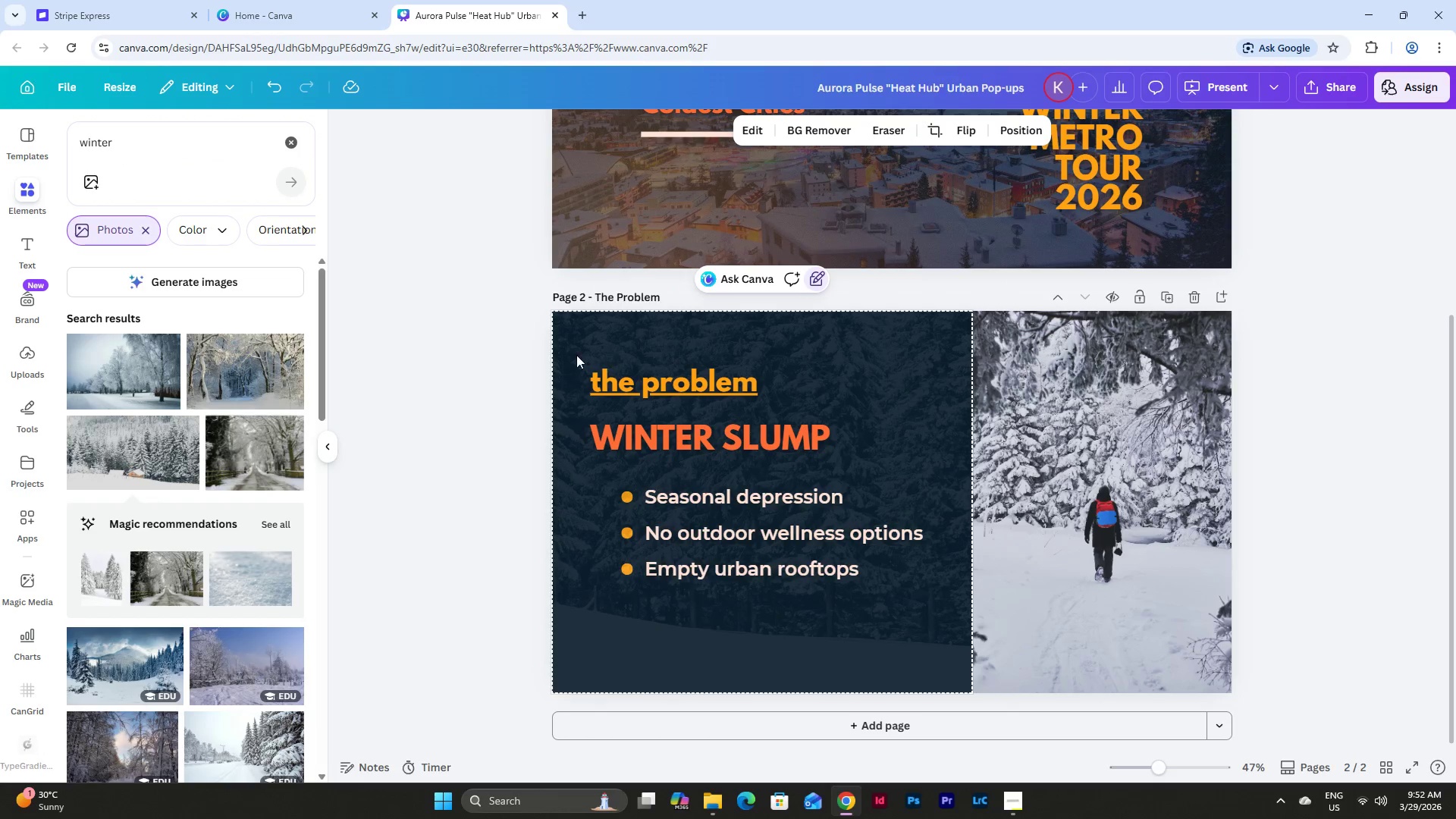 
left_click_drag(start_coordinate=[569, 355], to_coordinate=[921, 606])
 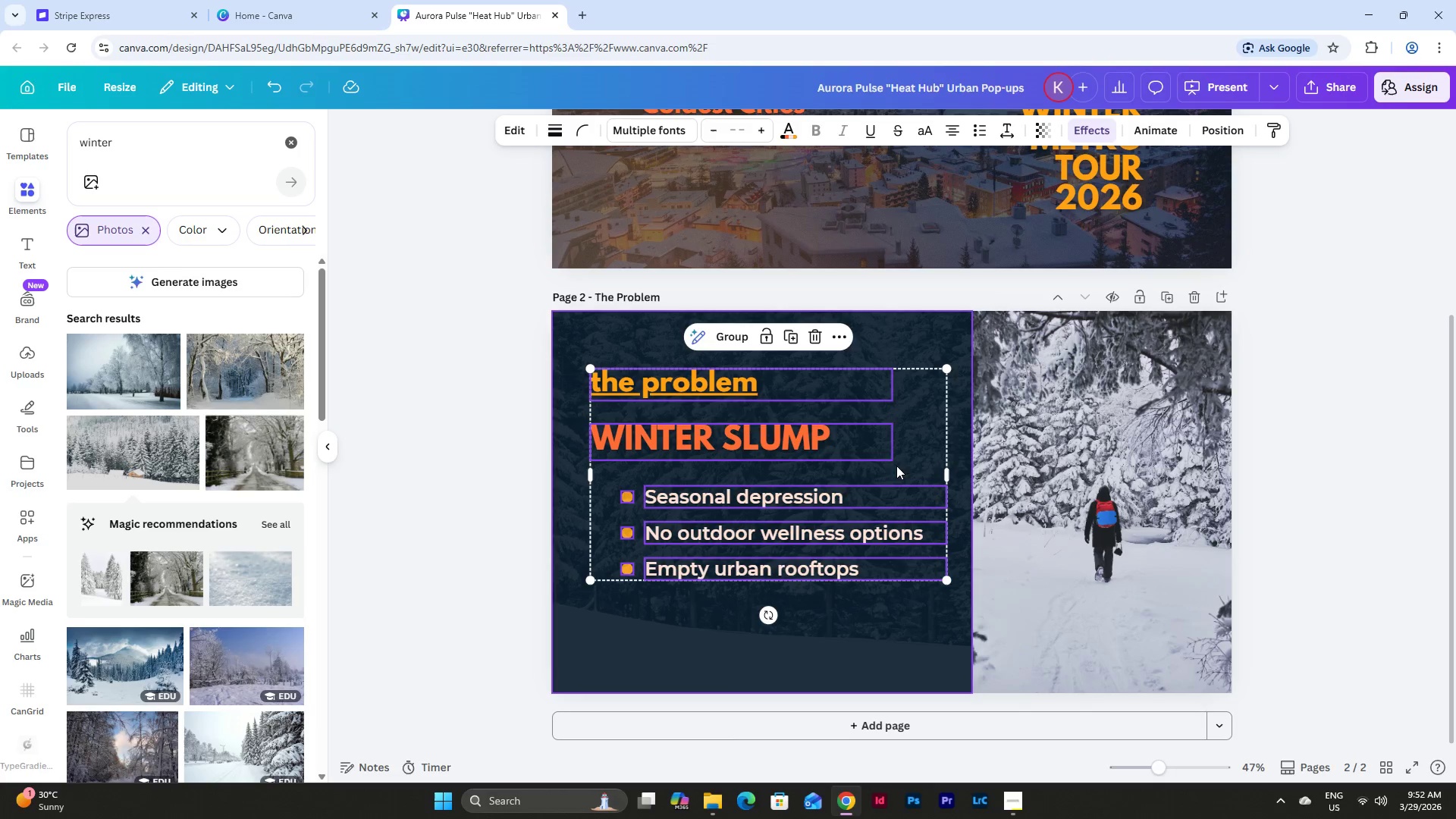 
left_click_drag(start_coordinate=[896, 466], to_coordinate=[894, 492])
 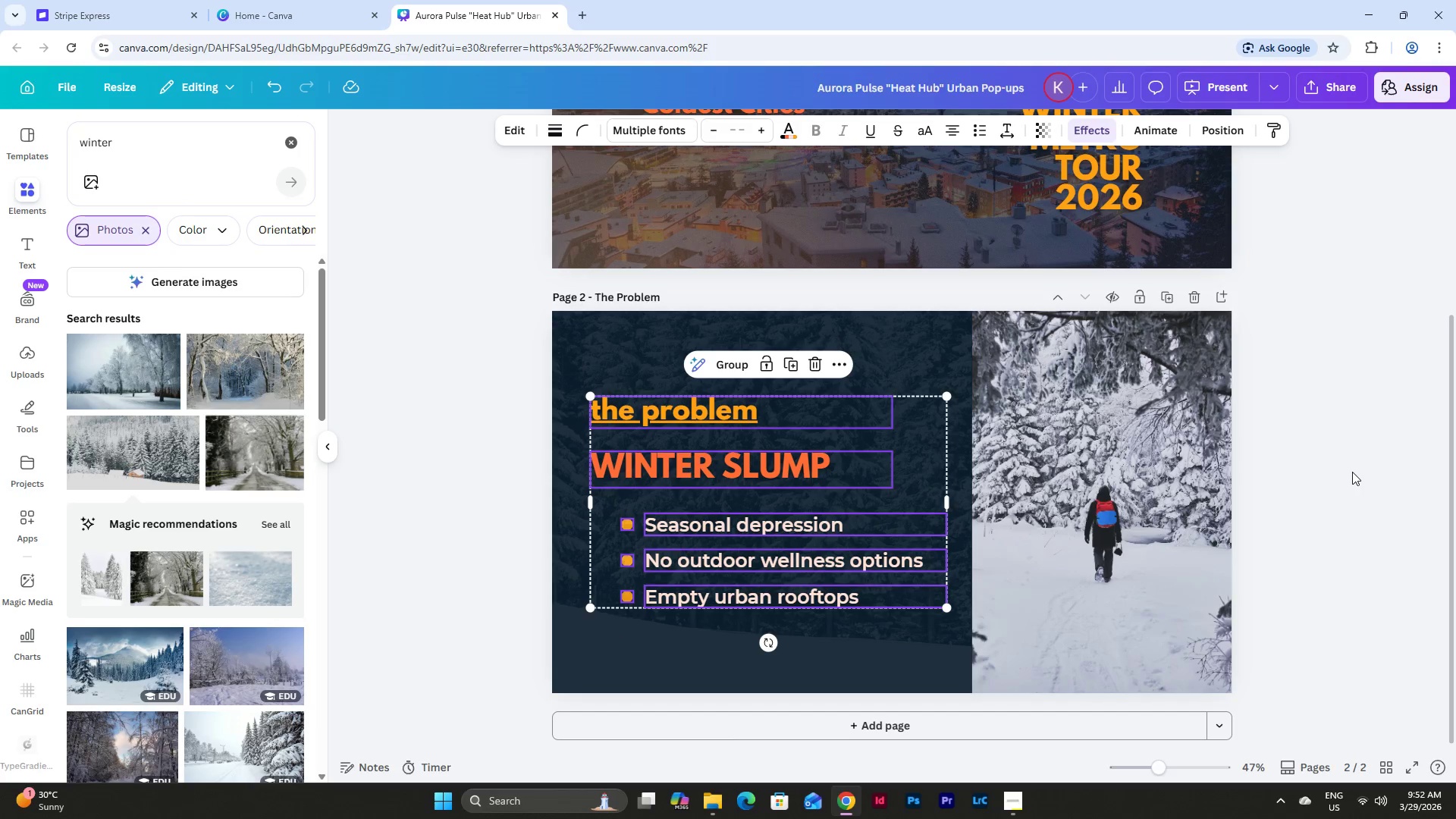 
left_click([1352, 472])
 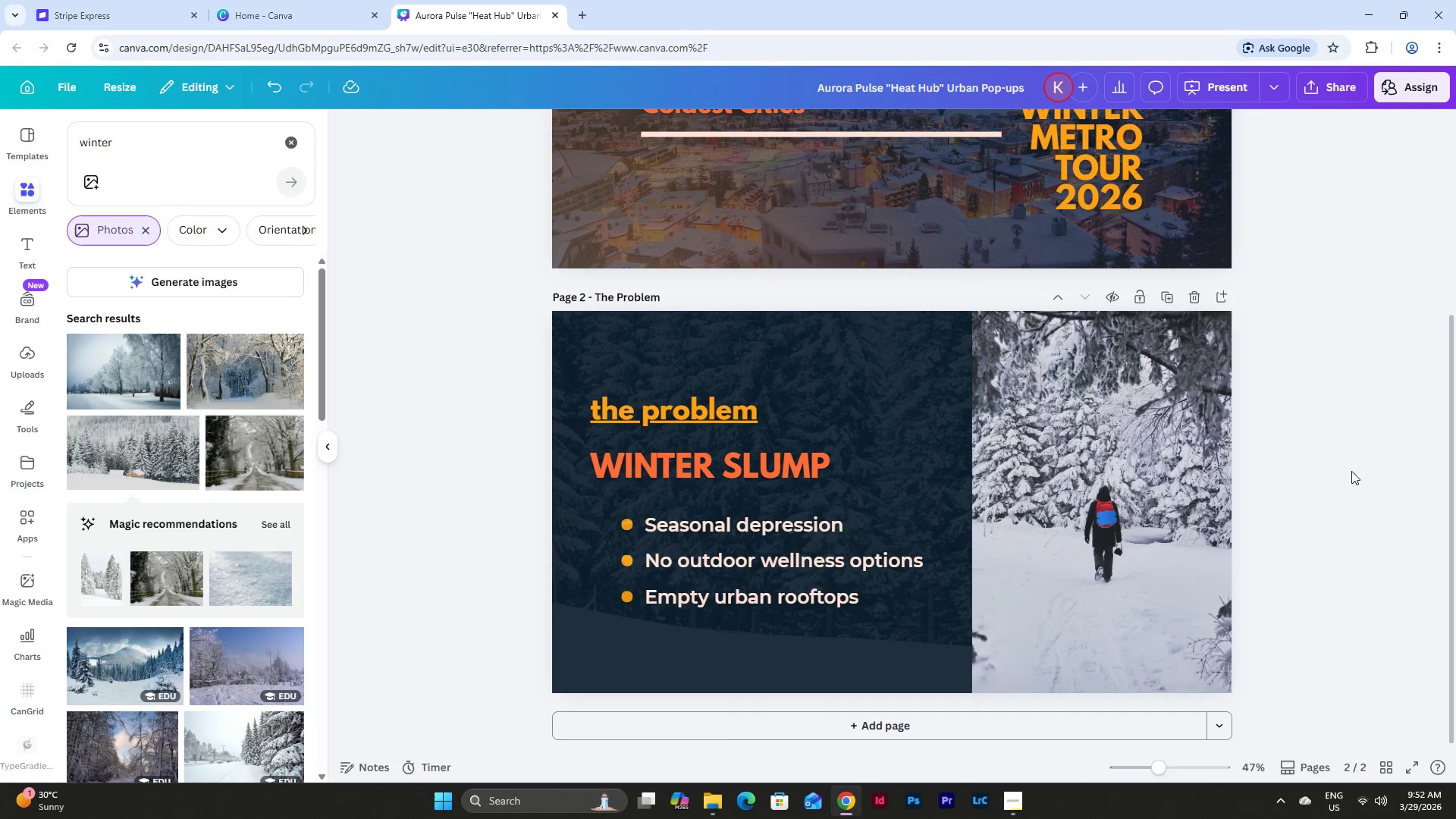 
double_click([734, 416])
 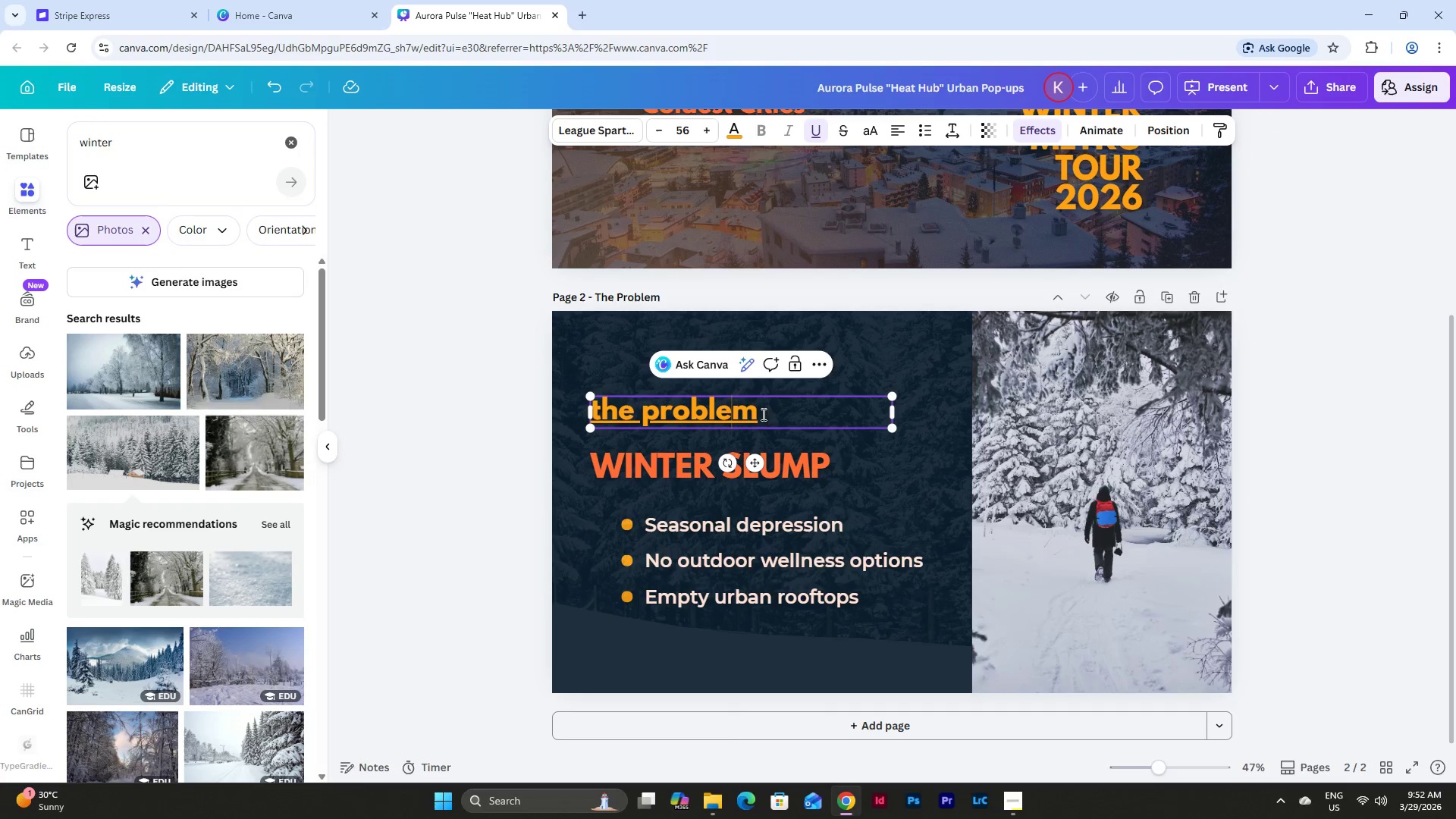 
triple_click([764, 413])
 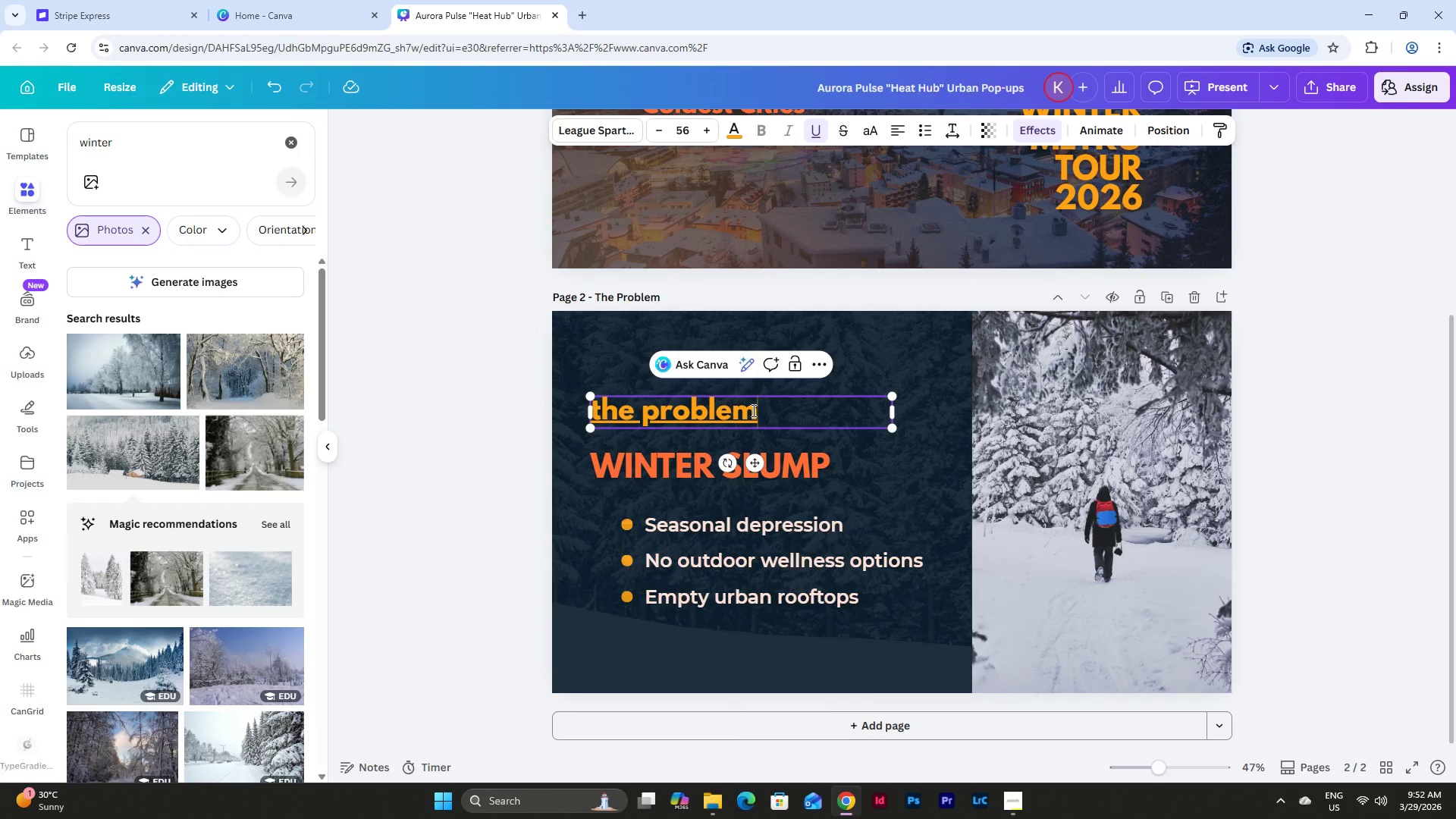 
key(Shift+Semicolon)
 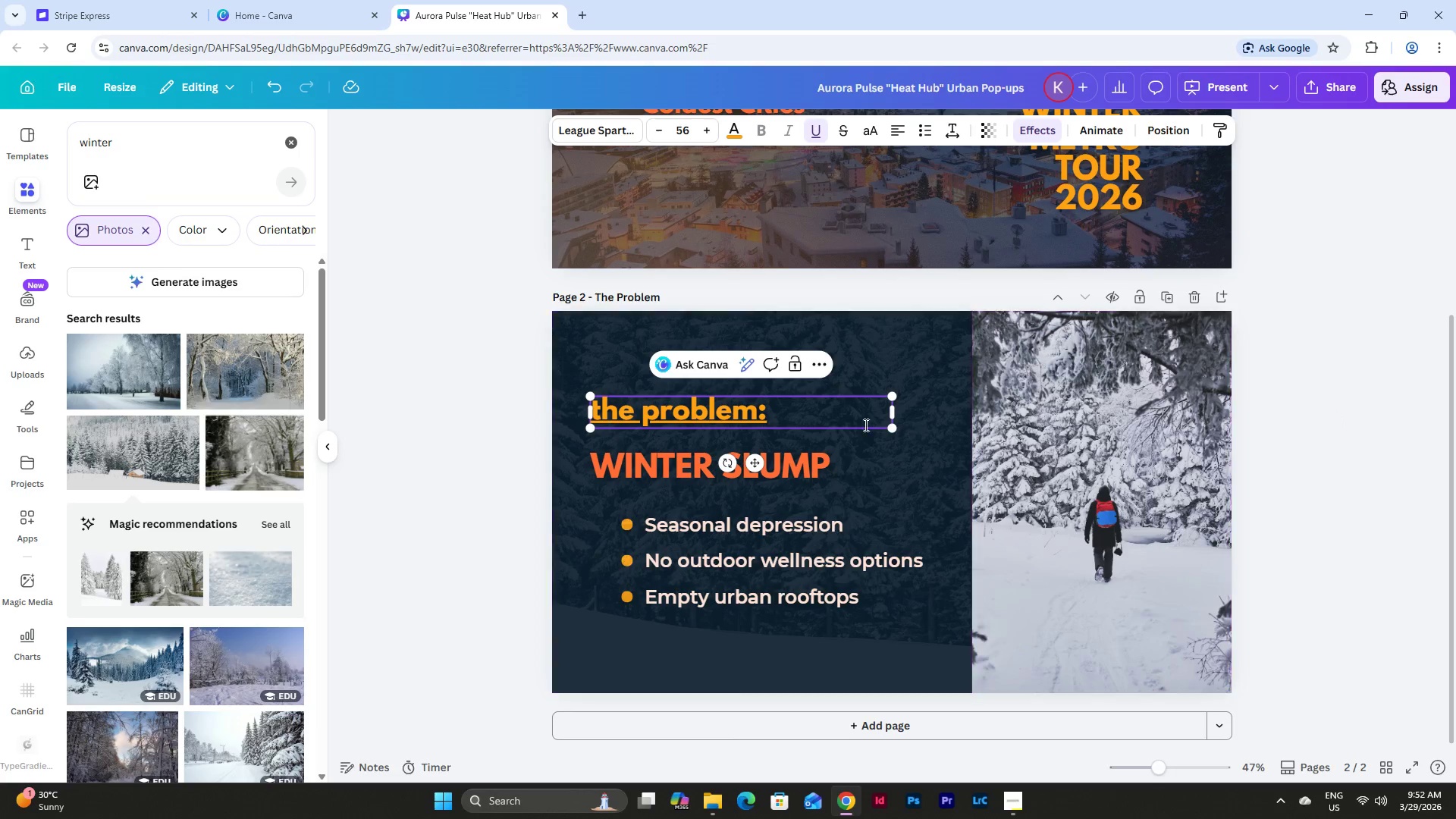 
left_click_drag(start_coordinate=[769, 413], to_coordinate=[760, 413])
 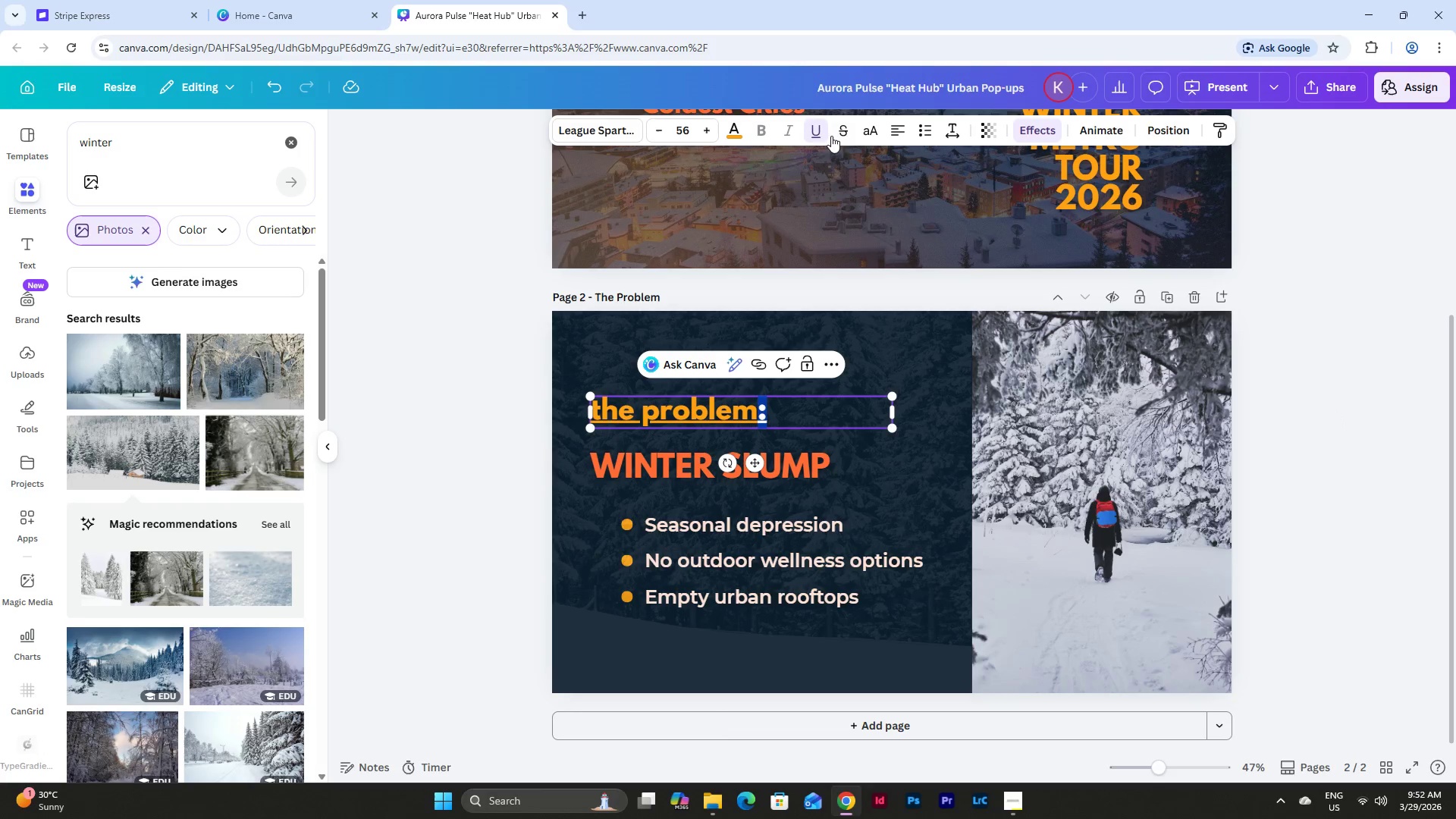 
left_click([815, 130])
 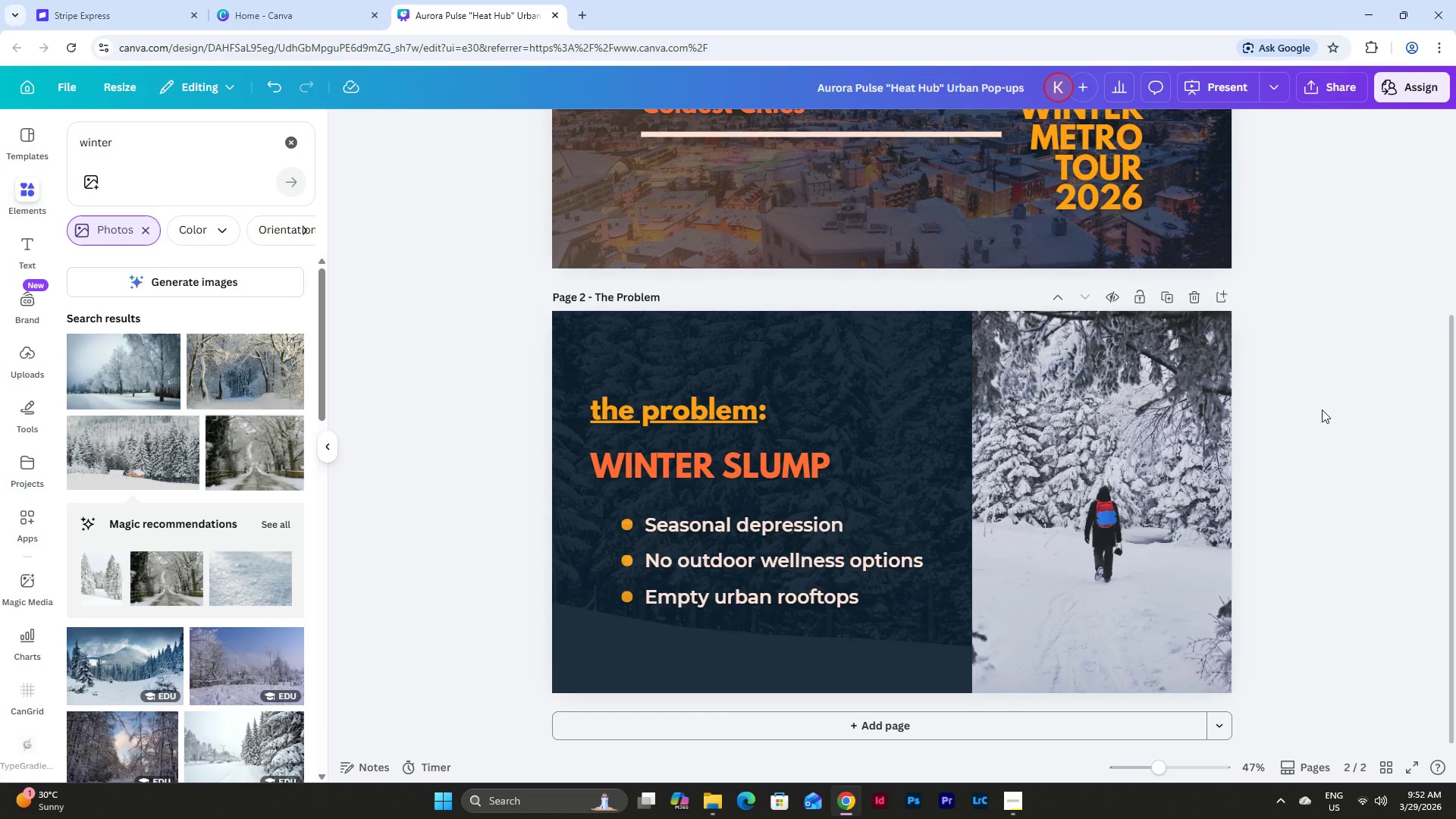 
double_click([1322, 410])
 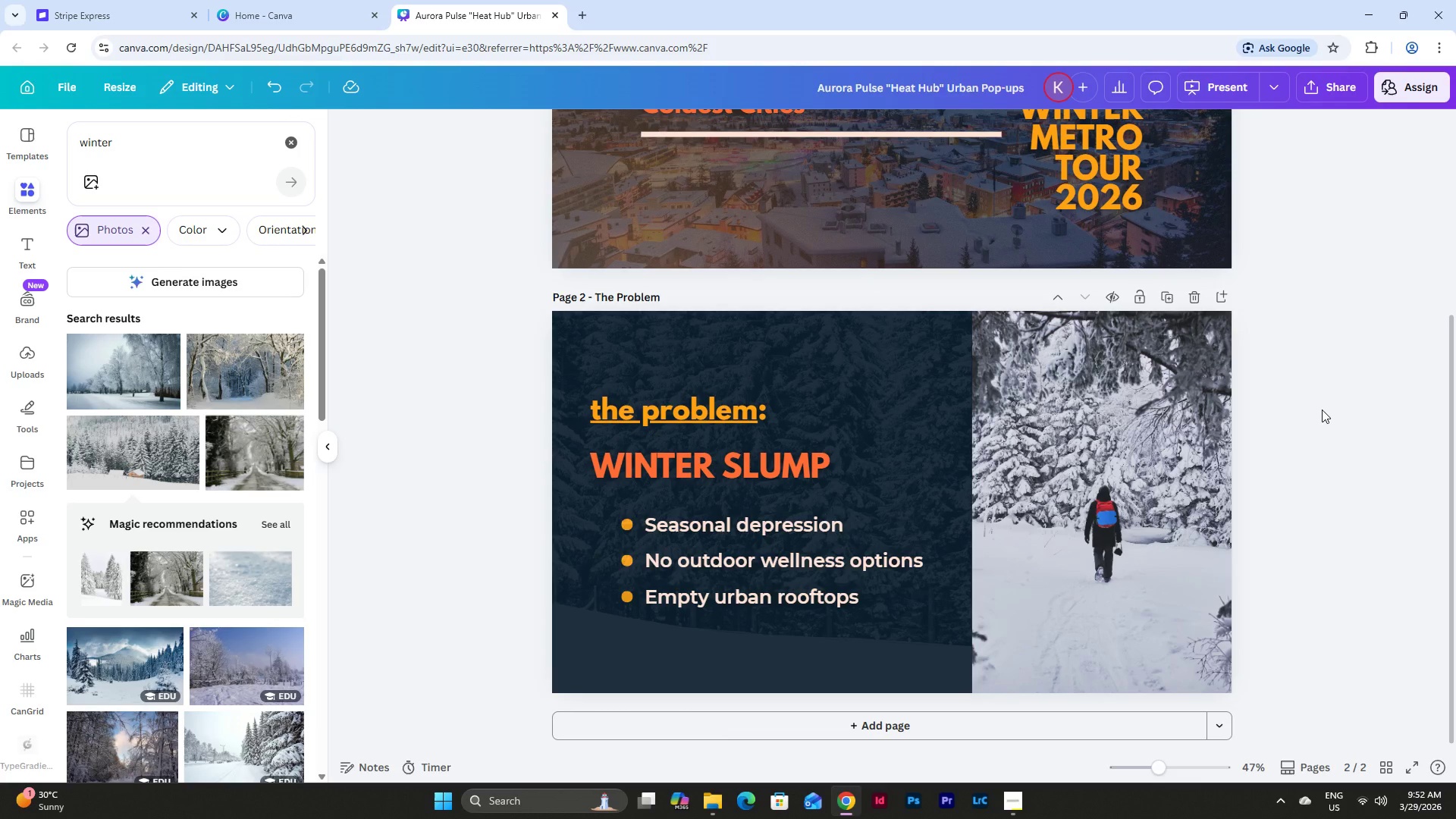 
wait(7.67)
 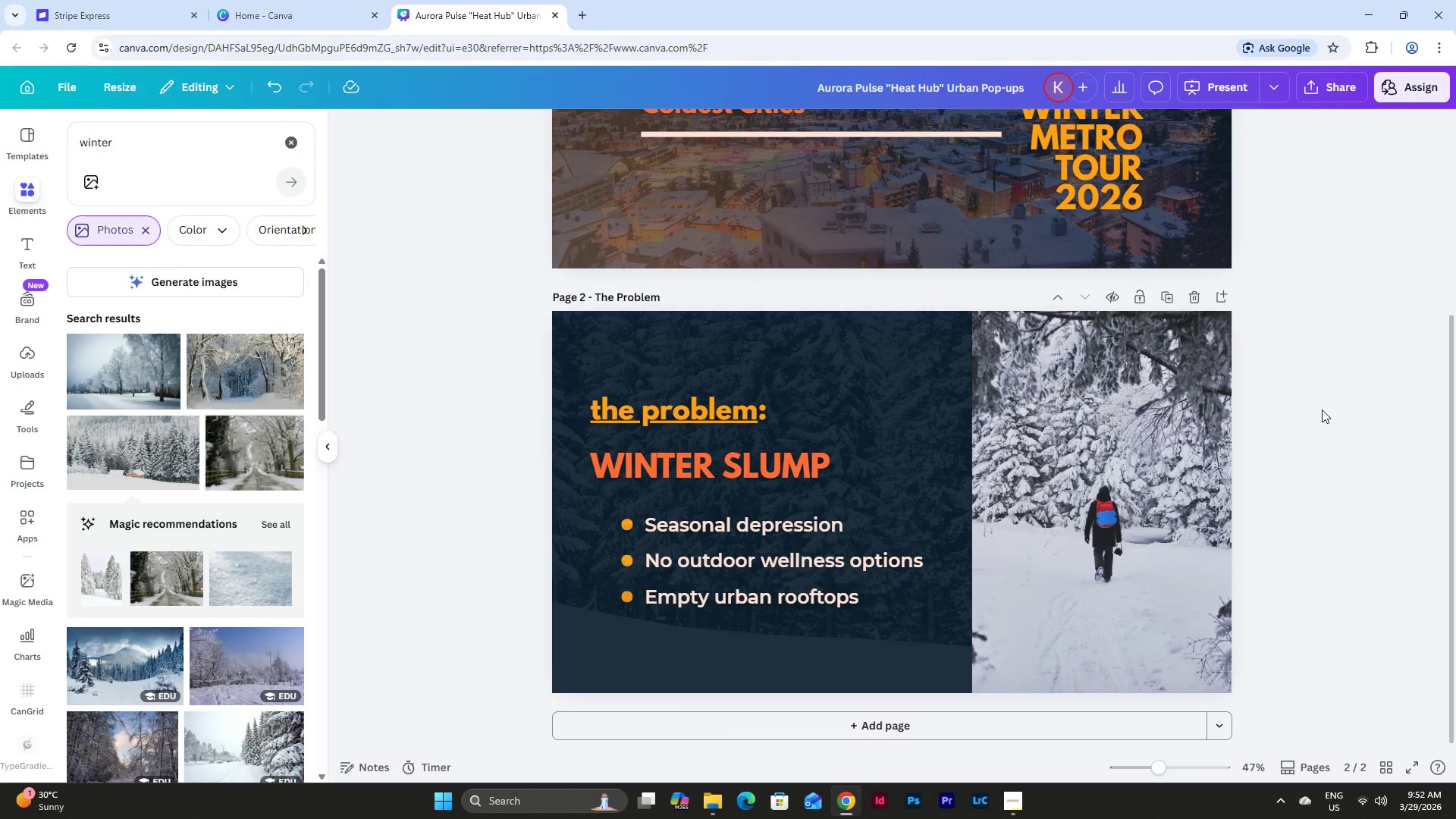 
double_click([1173, 289])
 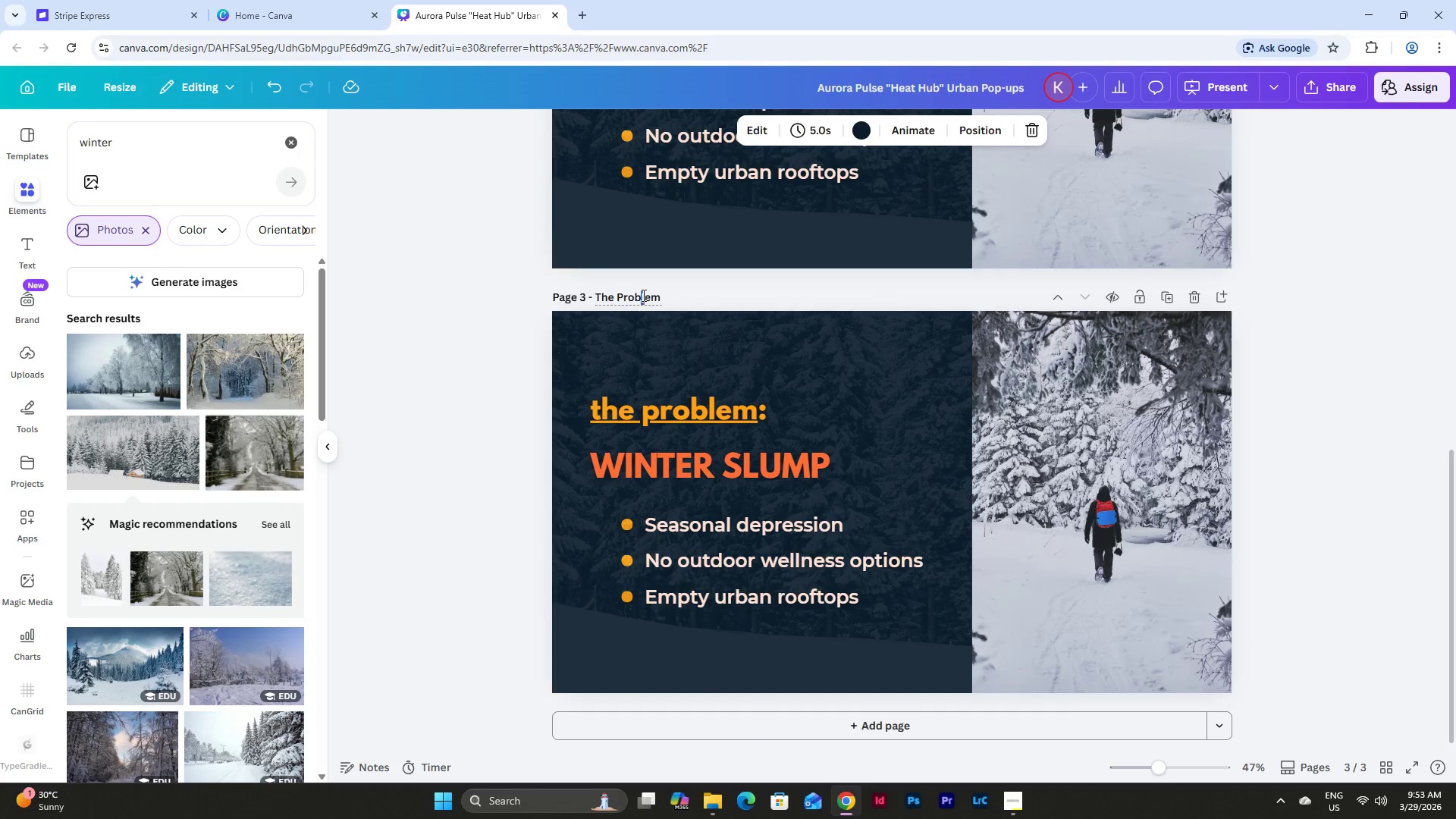 
left_click_drag(start_coordinate=[659, 297], to_coordinate=[617, 298])
 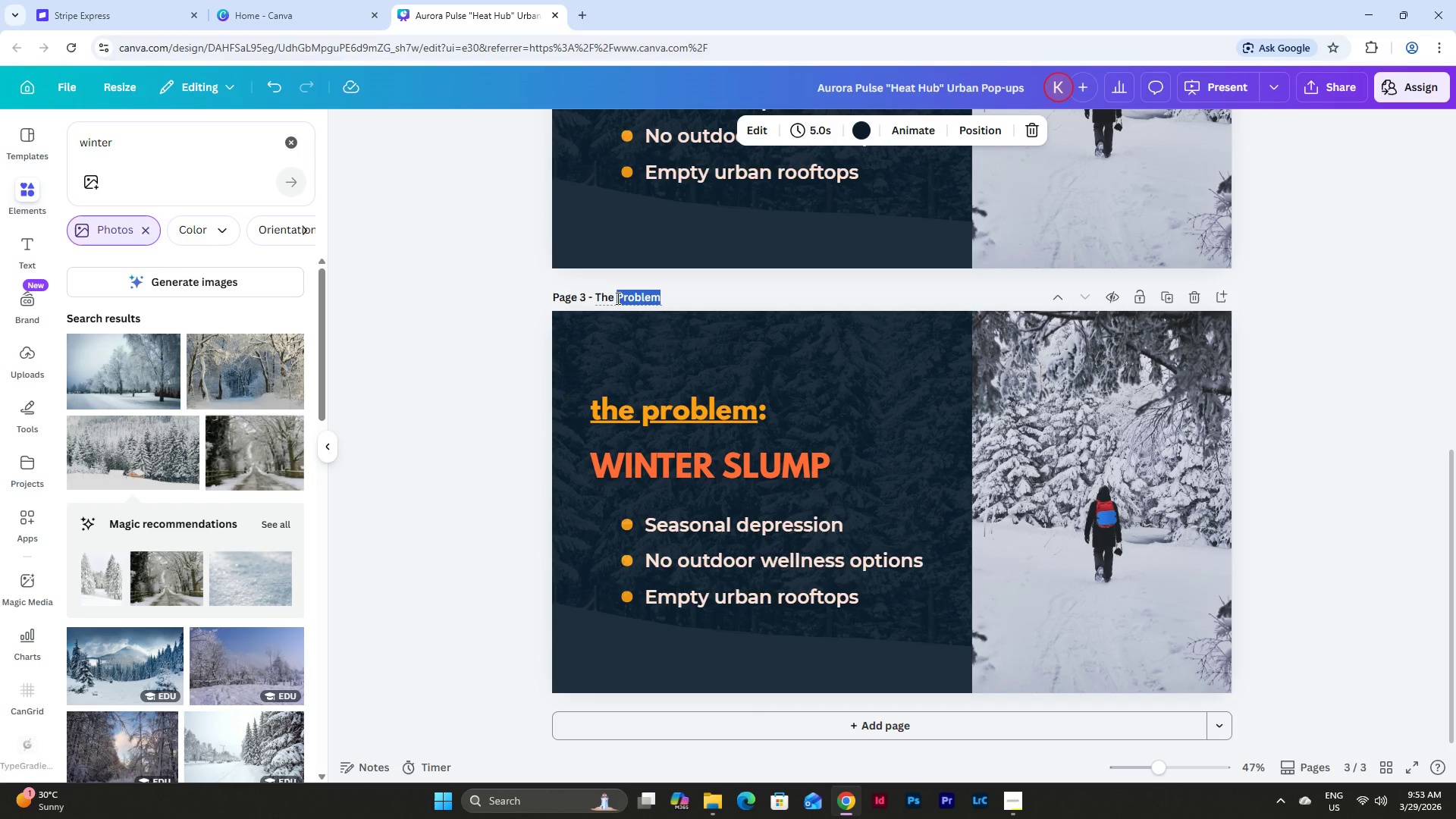 
type(Solutii)
key(Backspace)
type(on)
 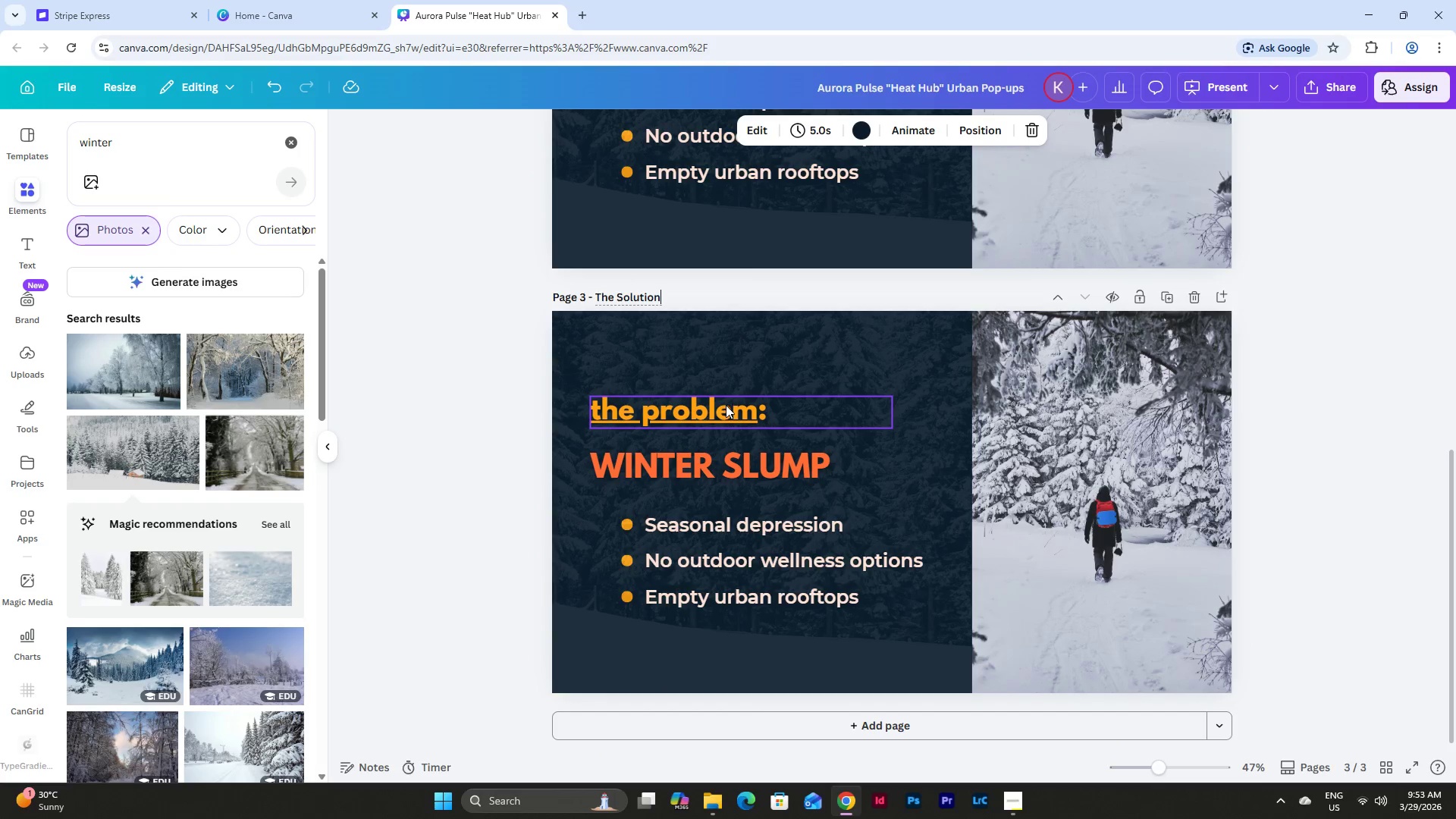 
double_click([728, 403])
 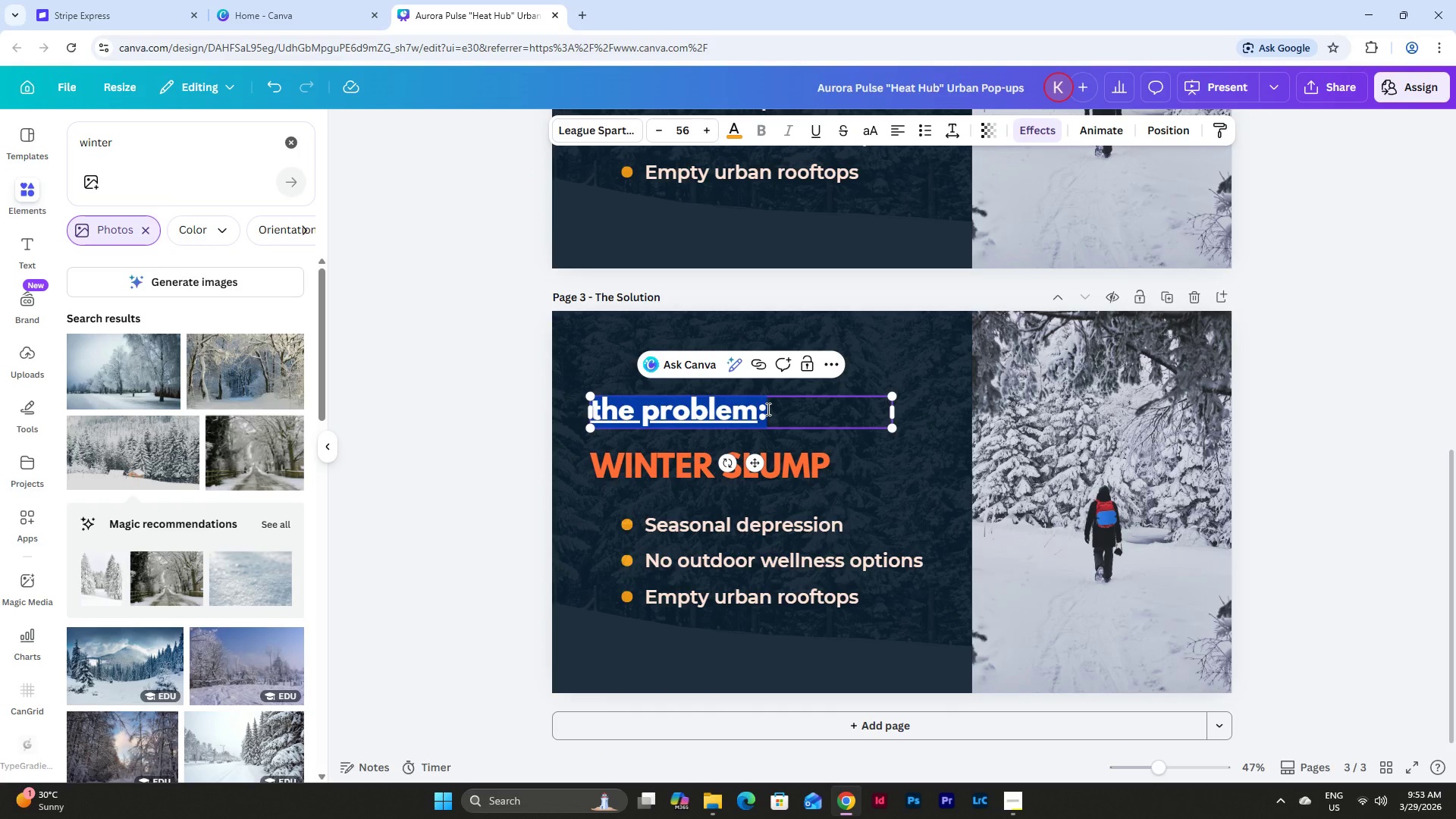 
left_click([767, 409])
 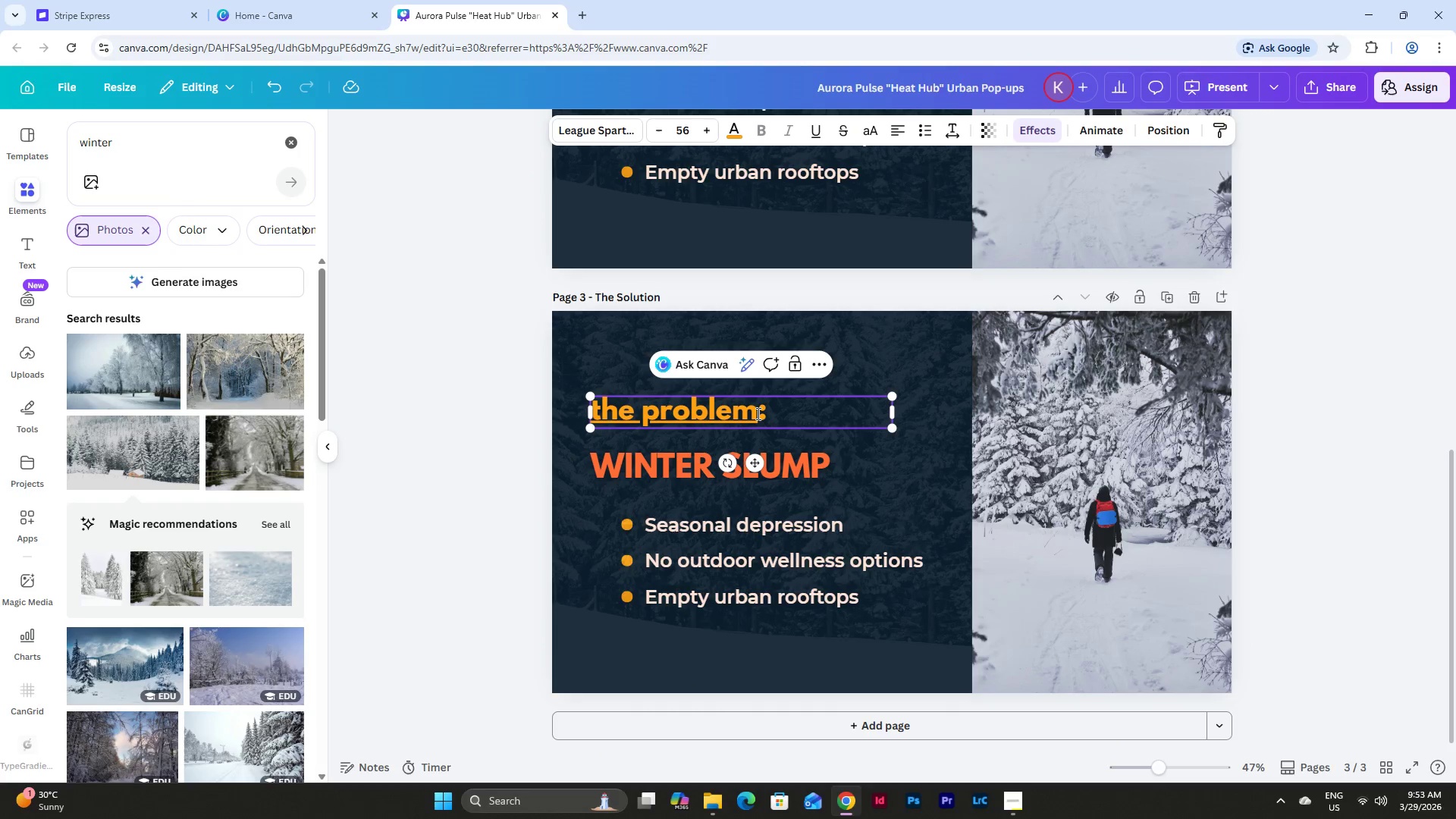 
left_click_drag(start_coordinate=[758, 413], to_coordinate=[647, 414])
 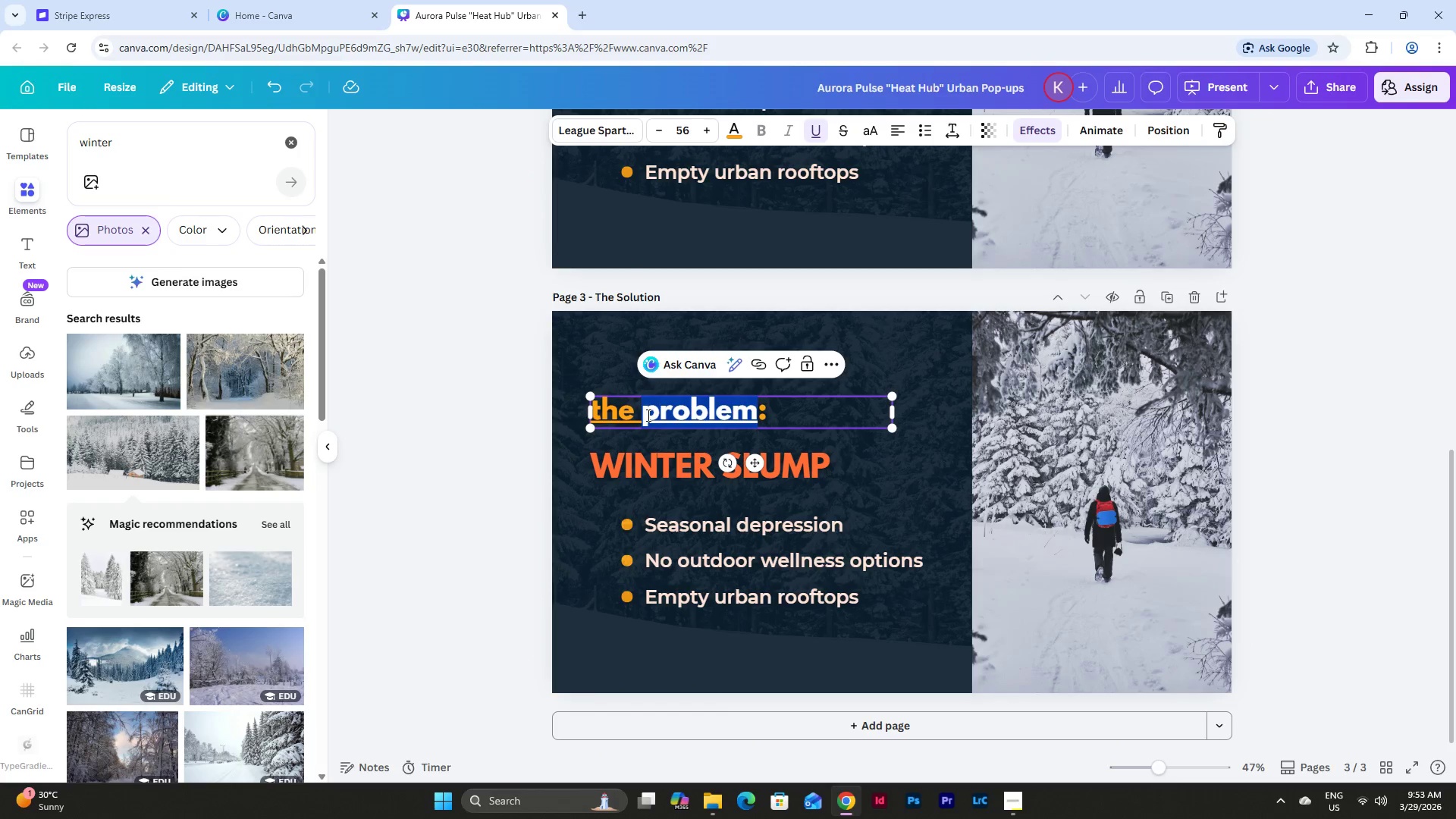 
type(solution)
 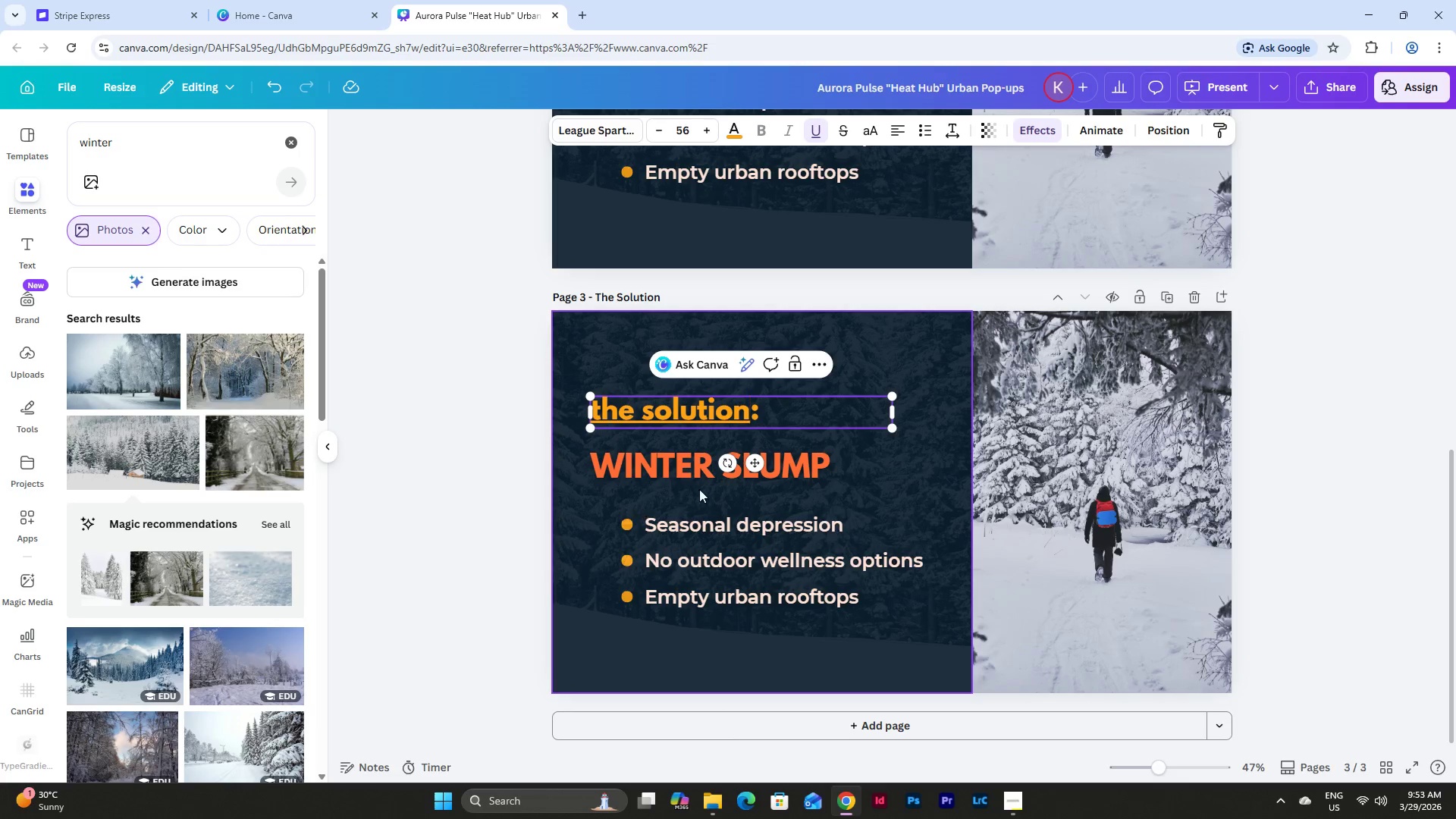 
double_click([832, 469])
 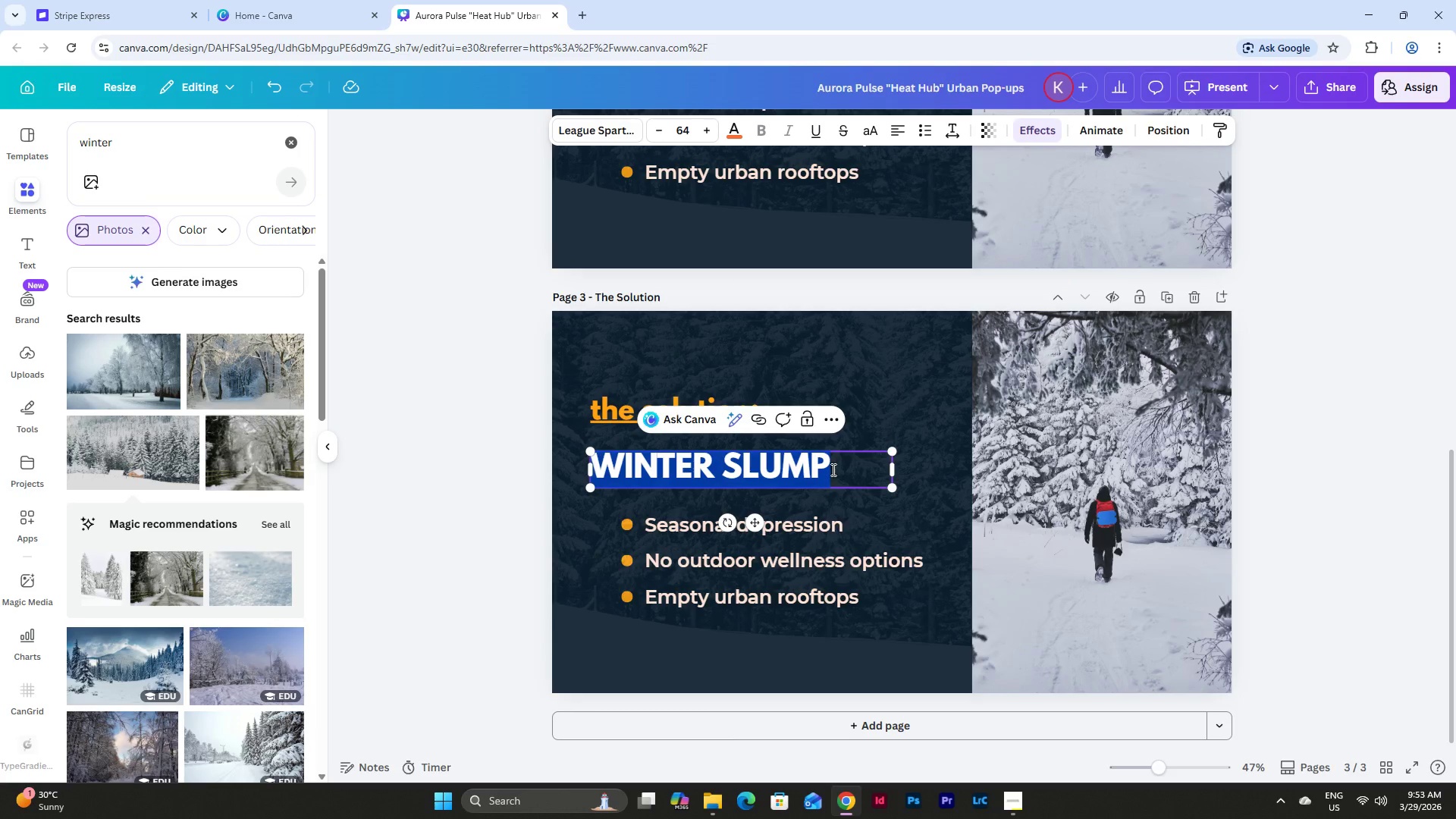 
type(THE HEAT HUB)
 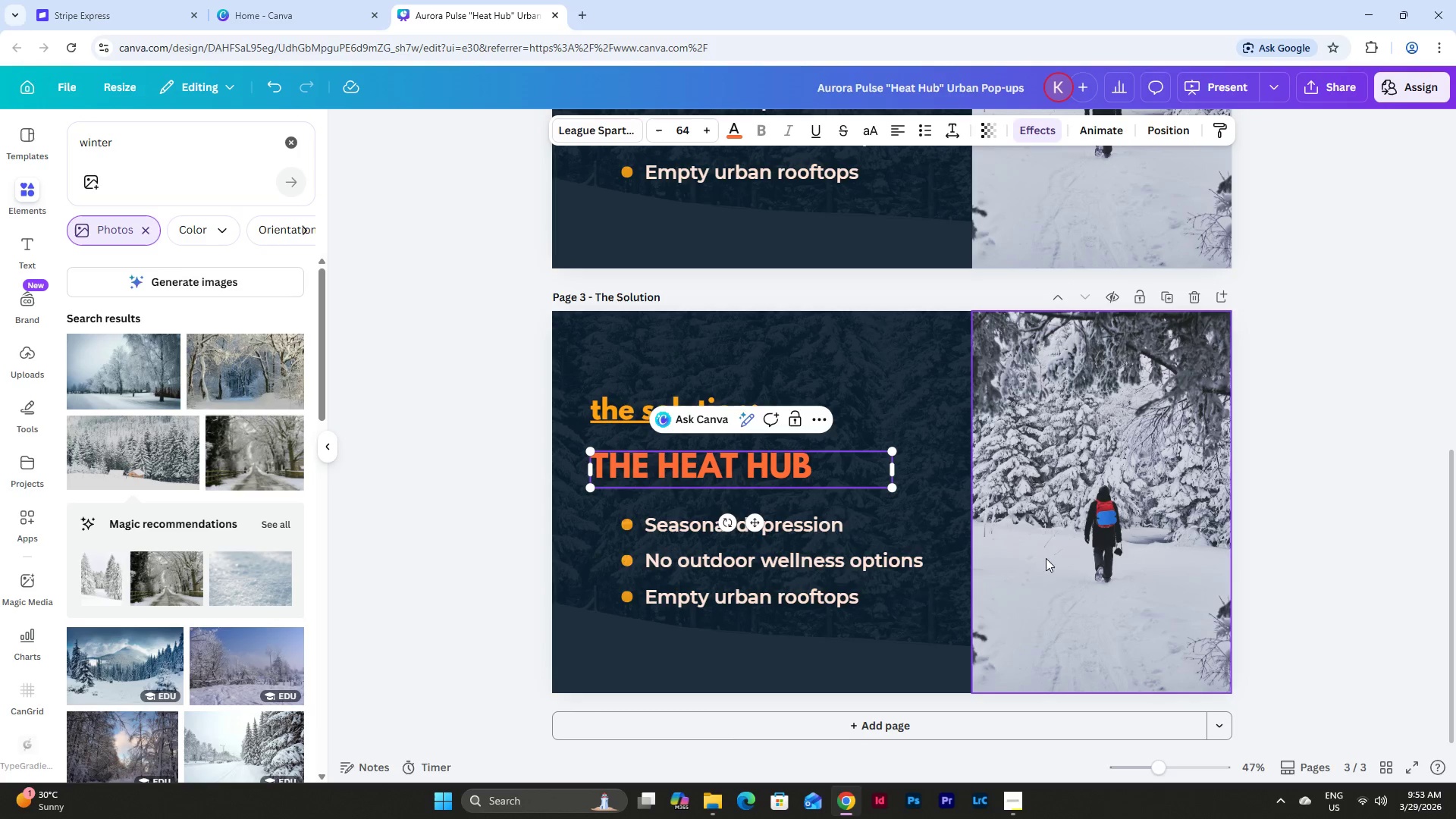 
left_click([1134, 550])
 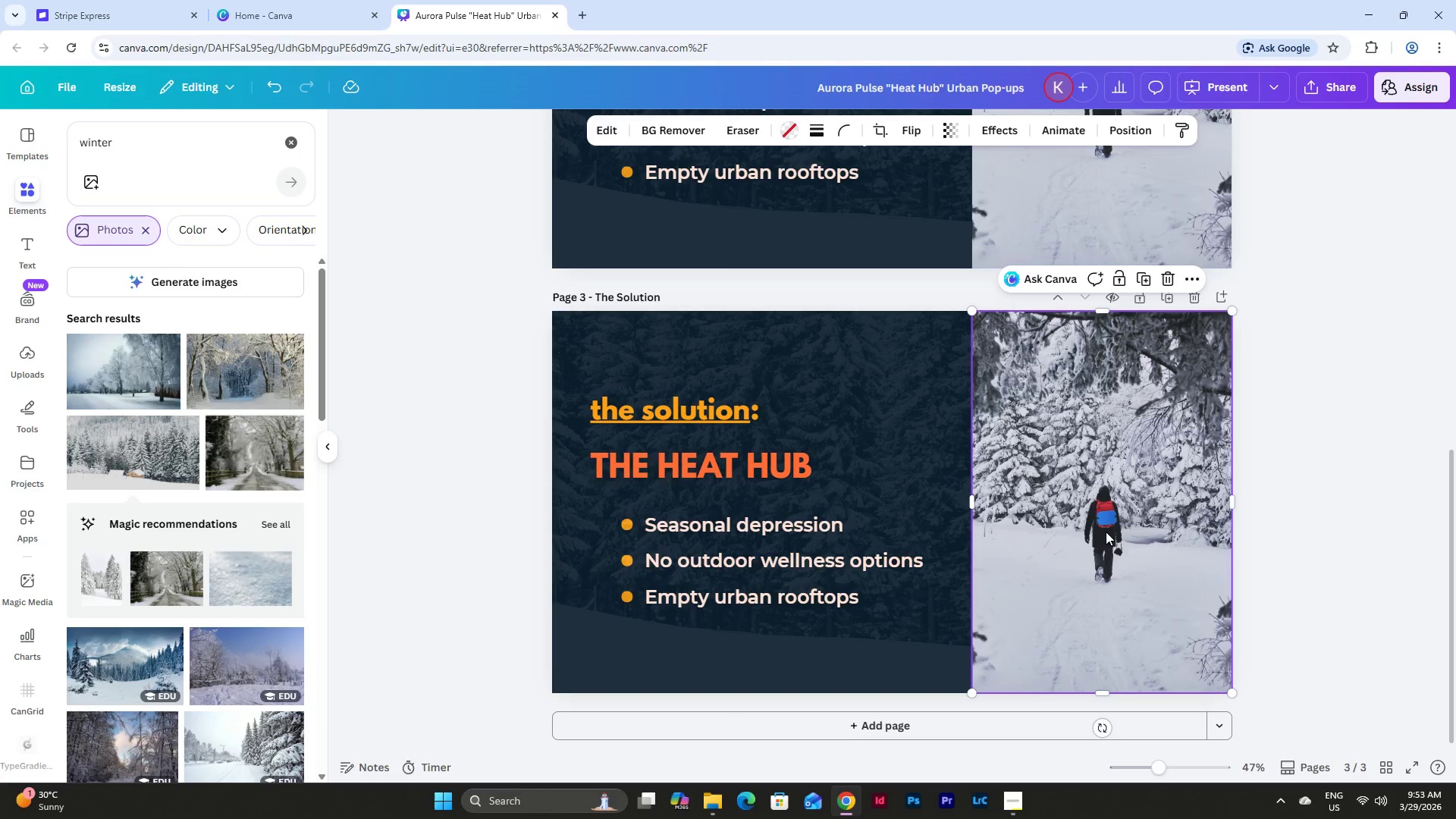 
left_click_drag(start_coordinate=[235, 156], to_coordinate=[60, 156])
 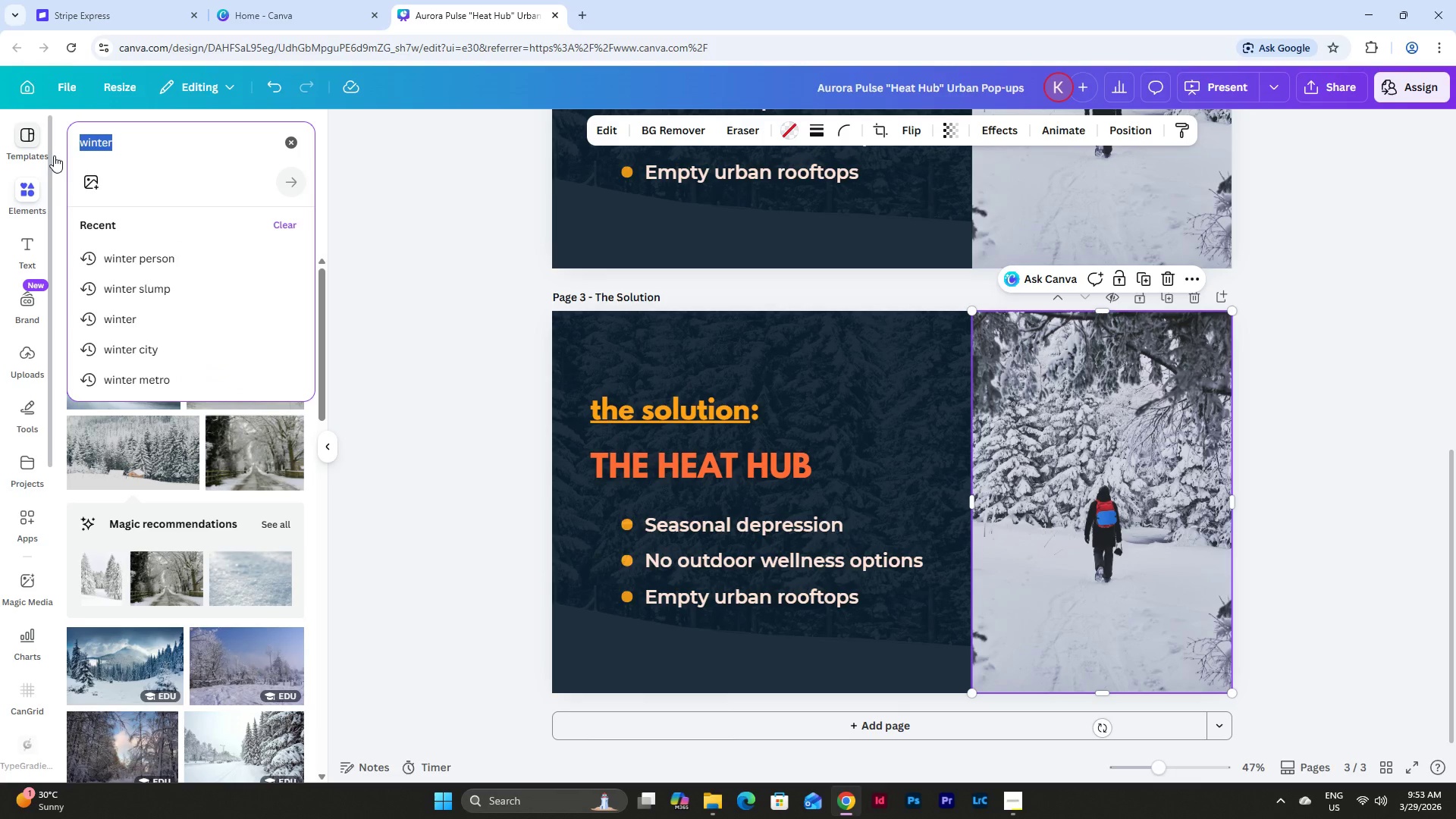 
type(heat hub)
 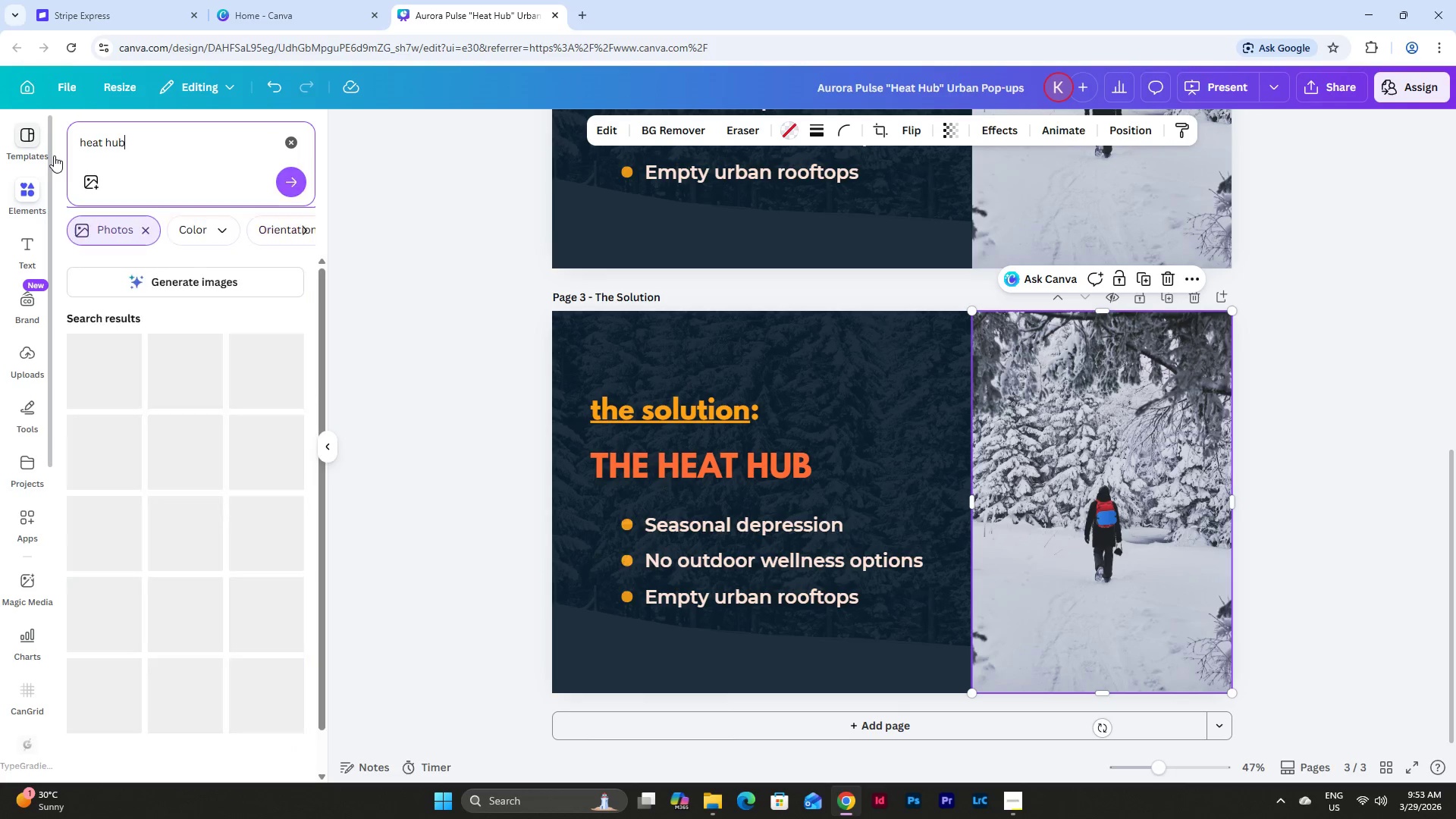 
key(Enter)
 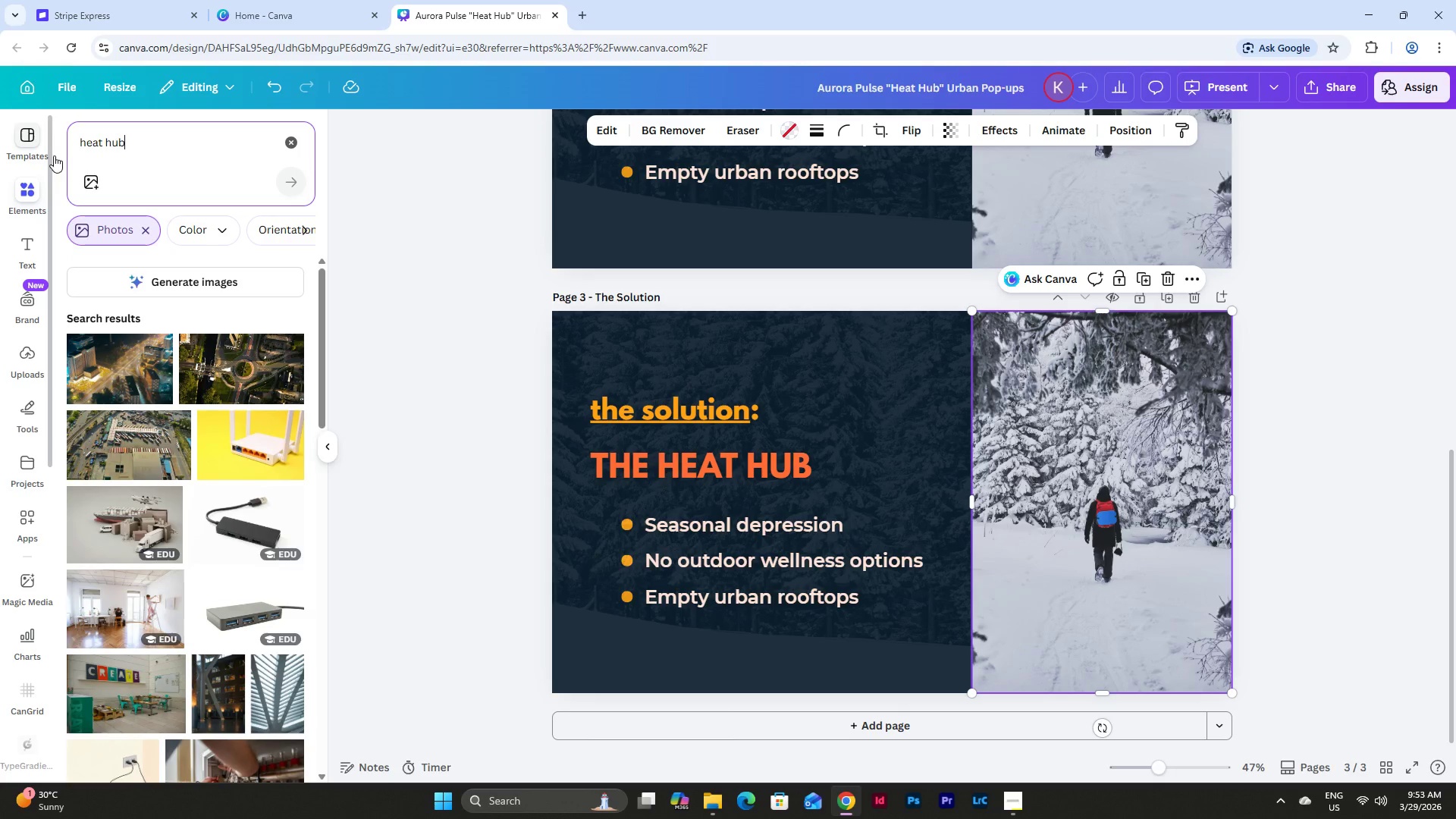 
wait(5.81)
 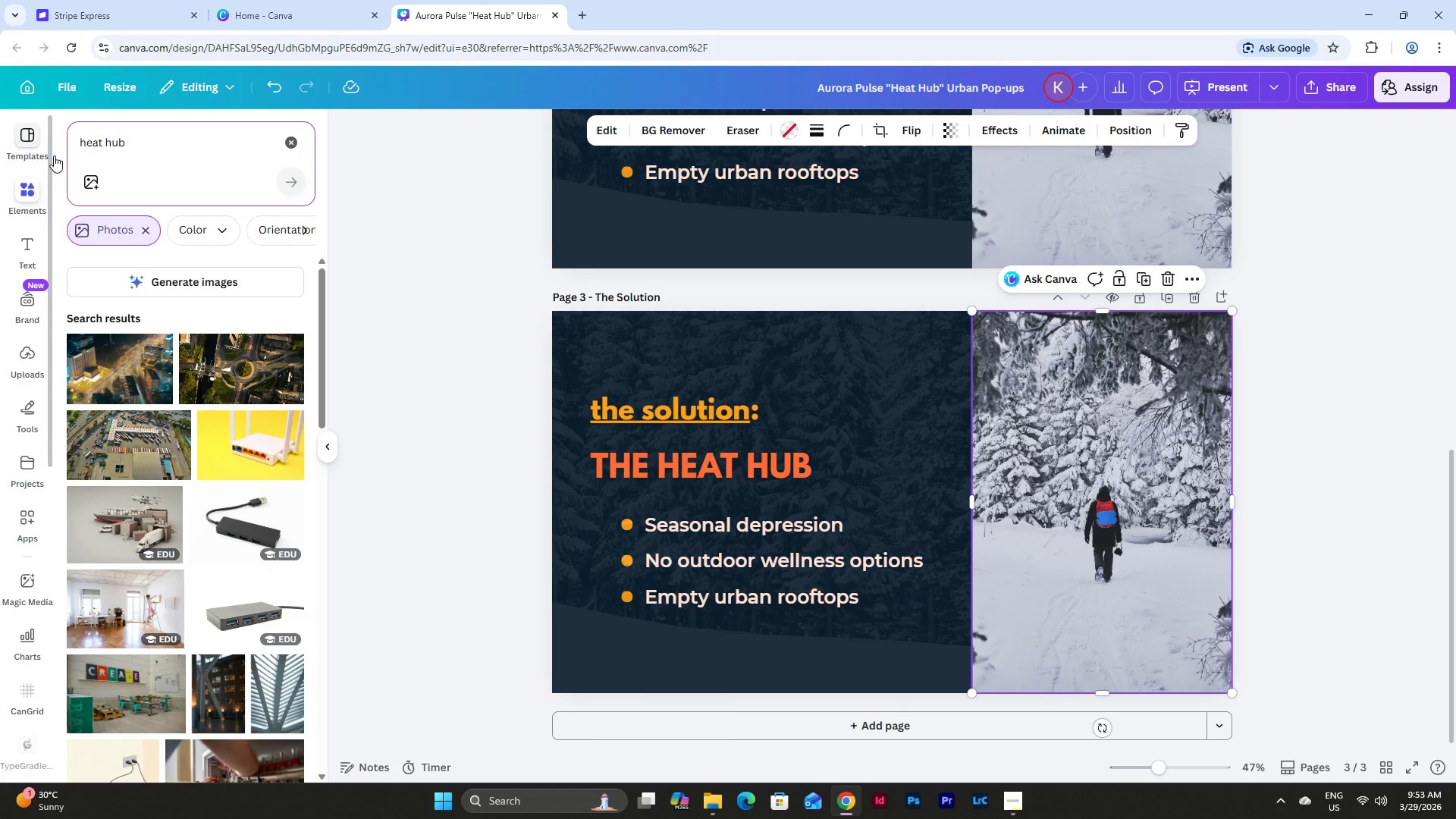 
left_click([1017, 796])